 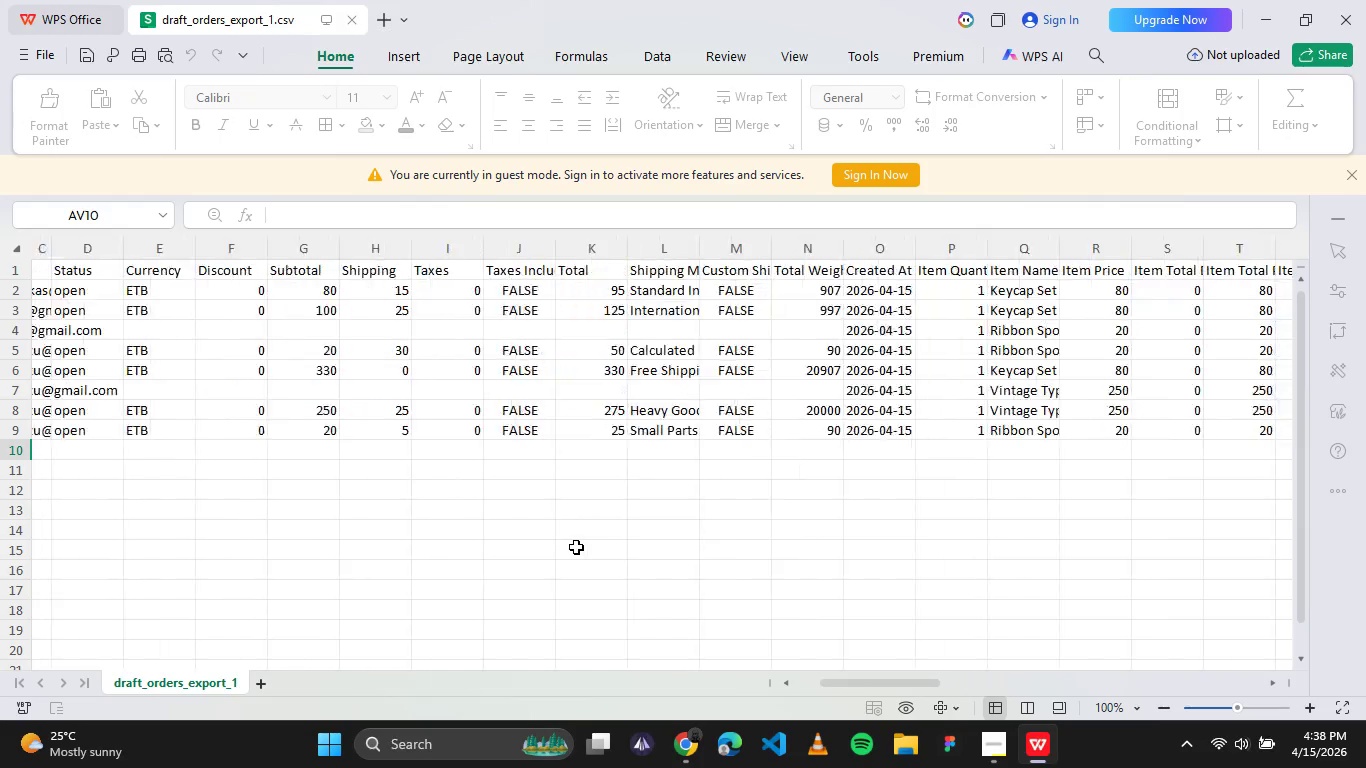 
left_click_drag(start_coordinate=[44, 291], to_coordinate=[71, 421])
 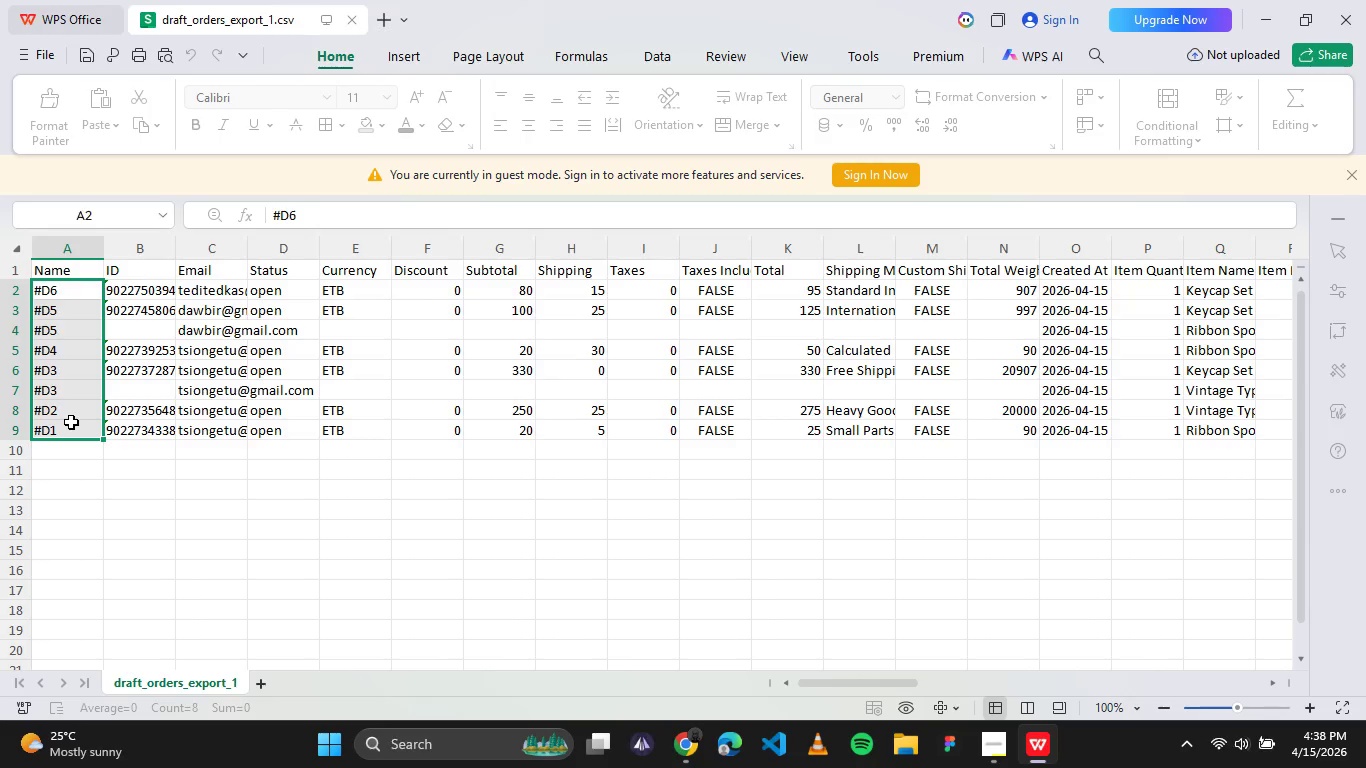 
key(Control+C)
 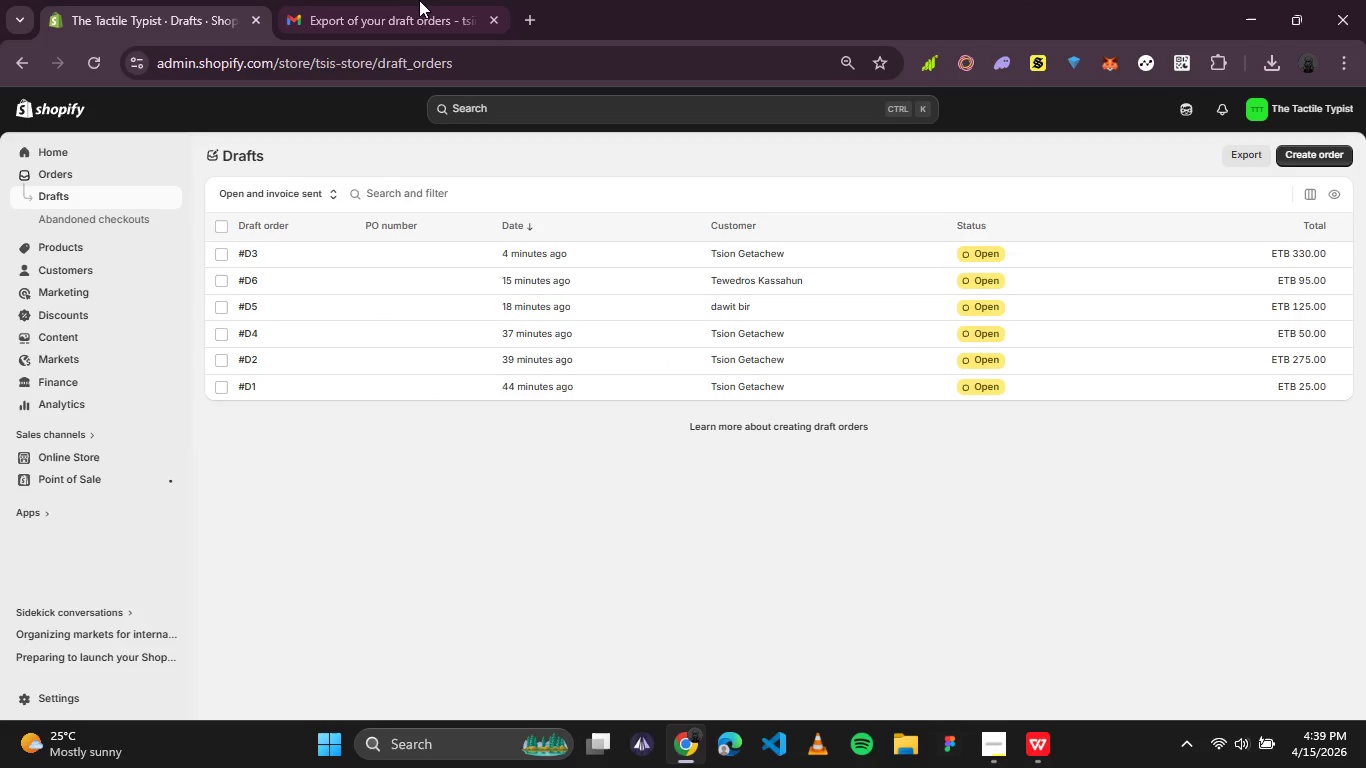 
left_click([529, 11])
 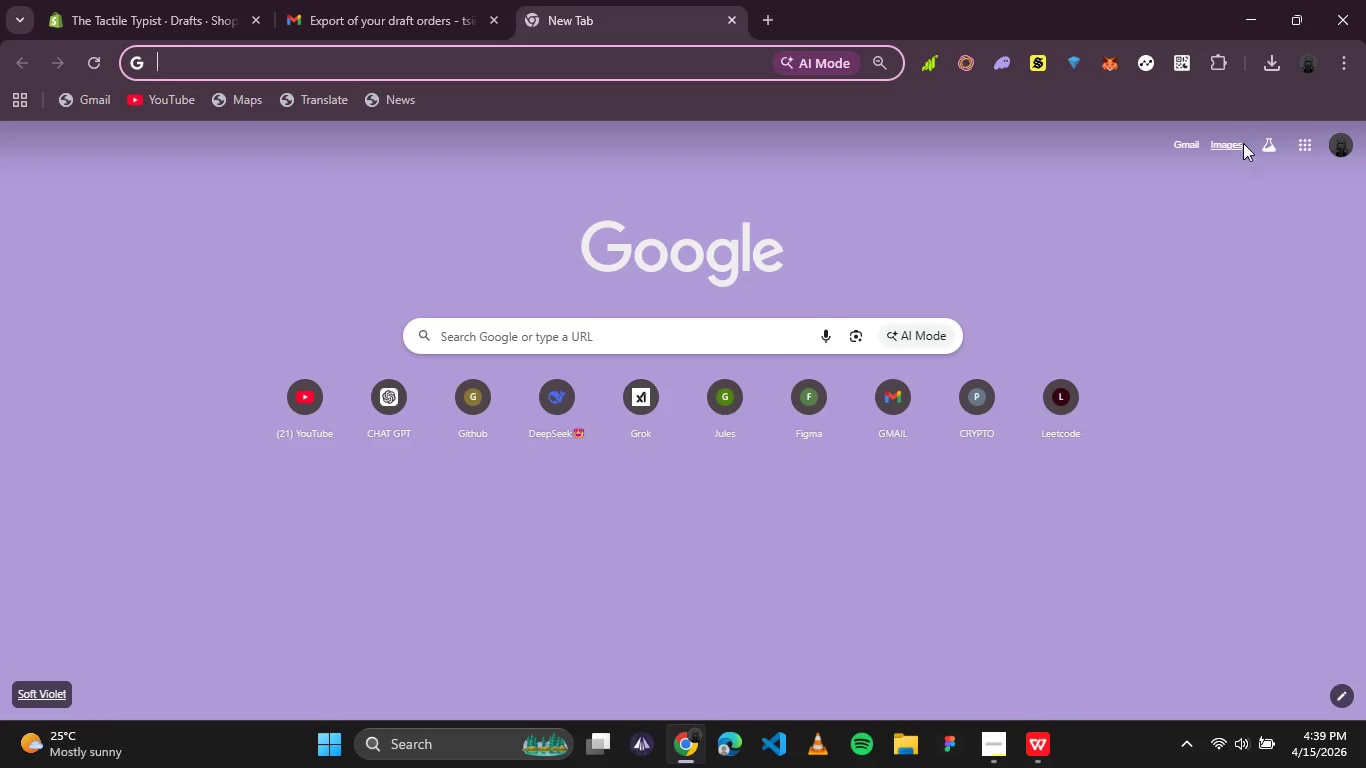 
left_click([1295, 142])
 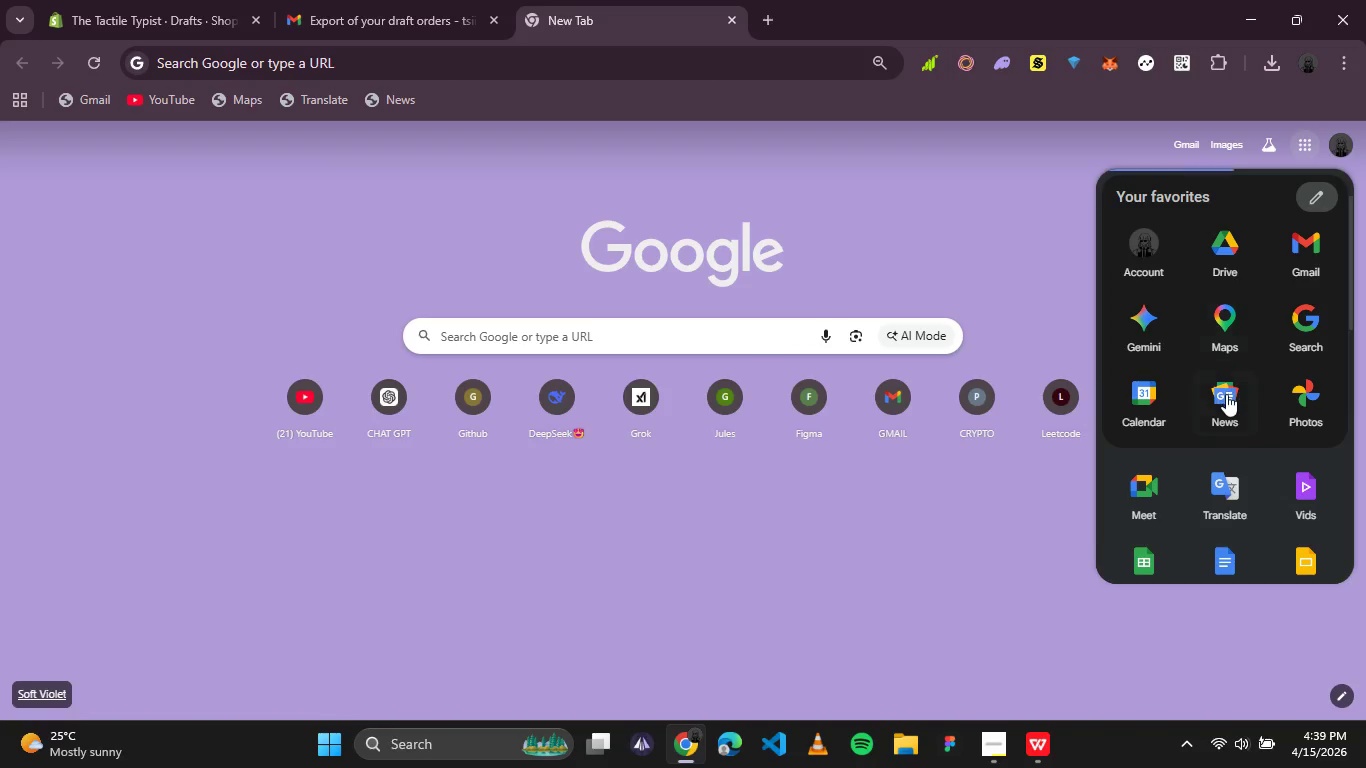 
left_click([1165, 560])
 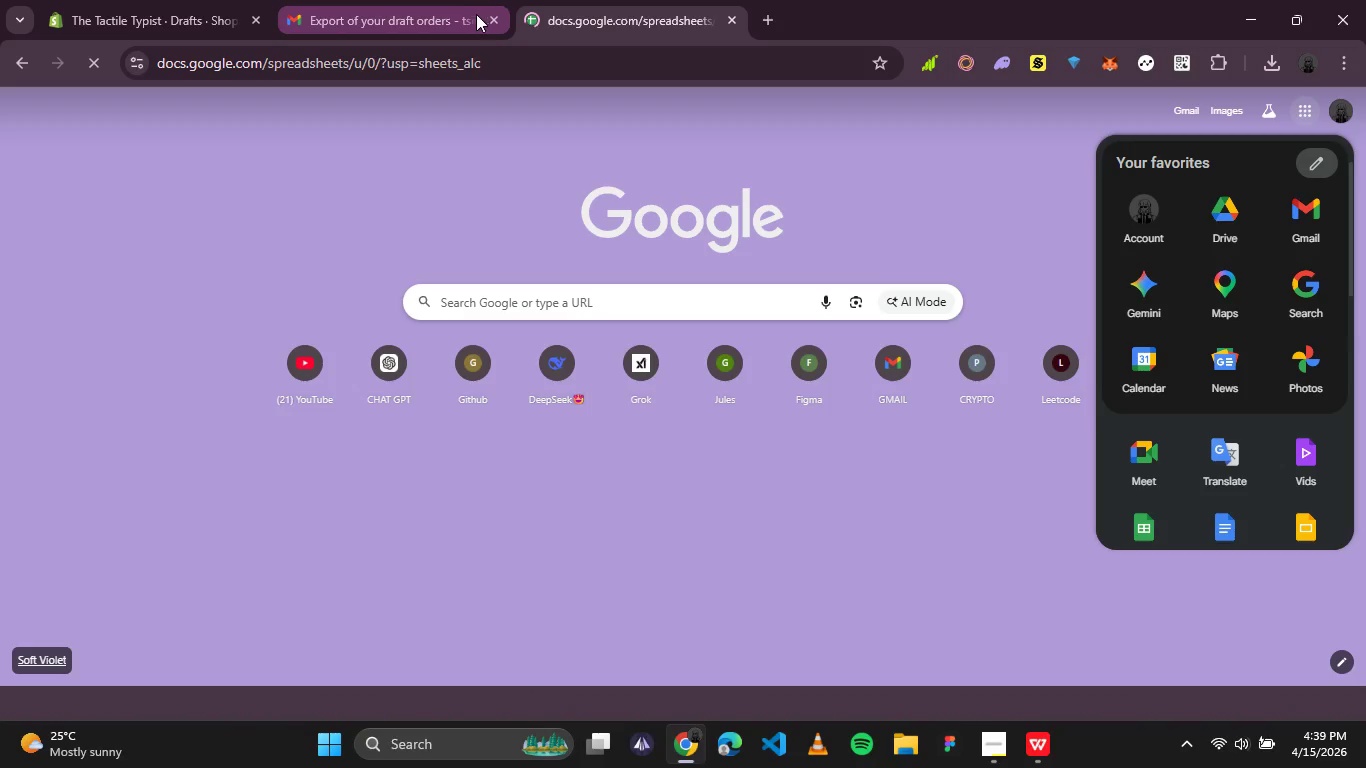 
left_click([496, 22])
 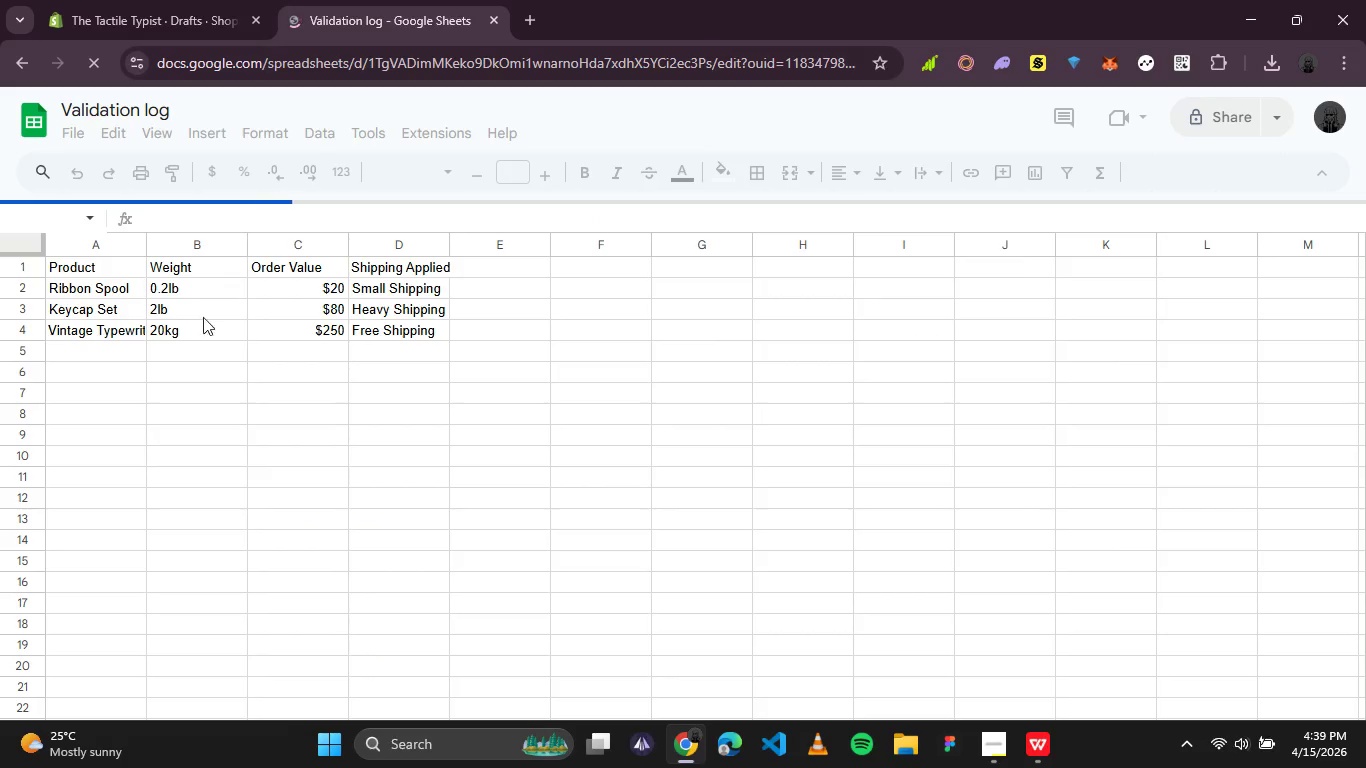 
wait(7.69)
 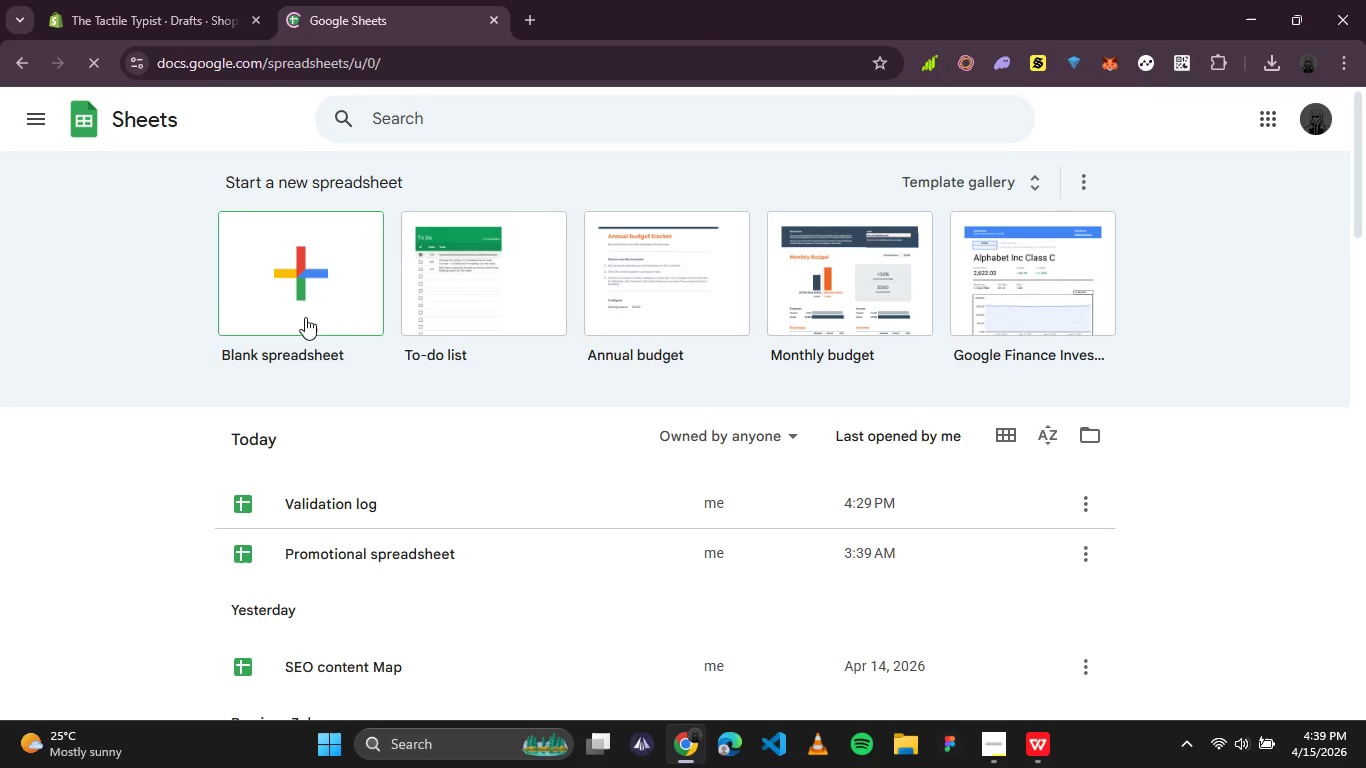 
left_click([92, 260])
 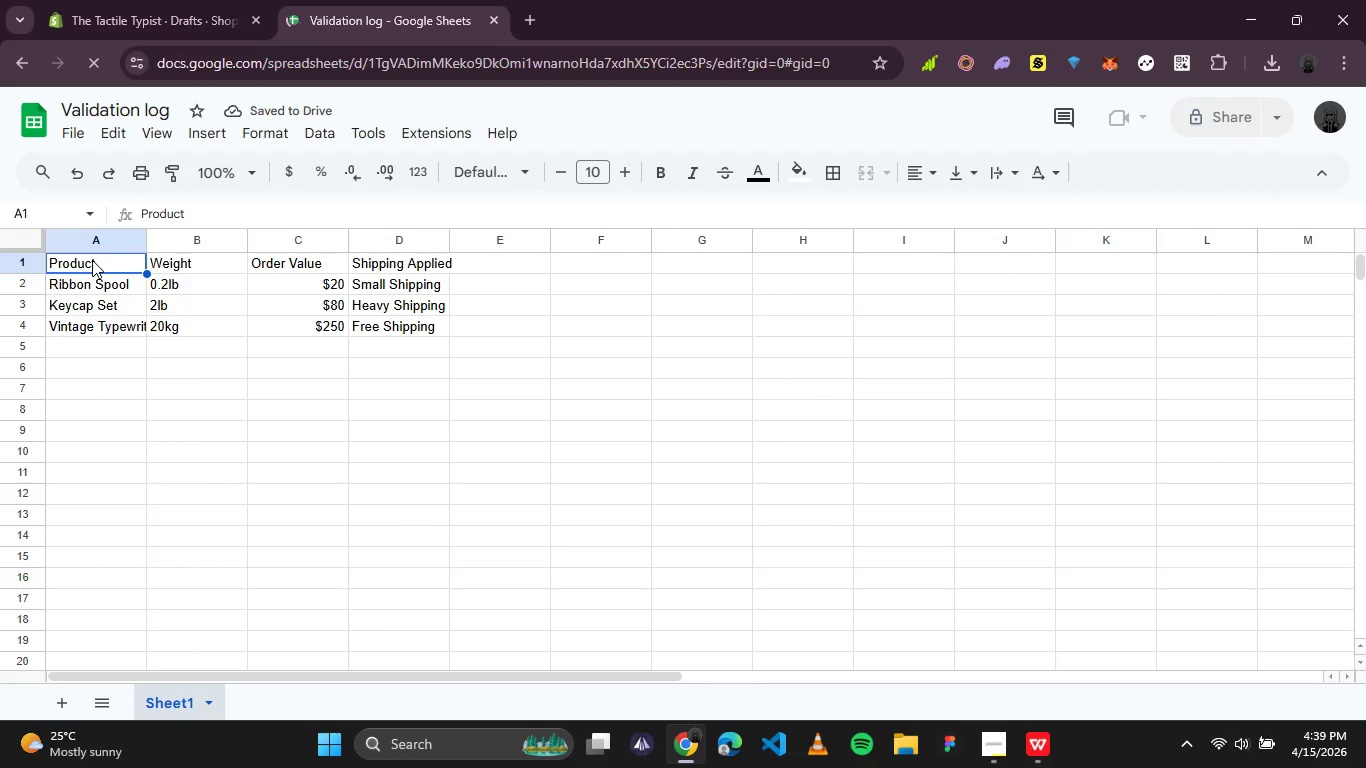 
hold_key(key=ControlLeft, duration=0.44)
 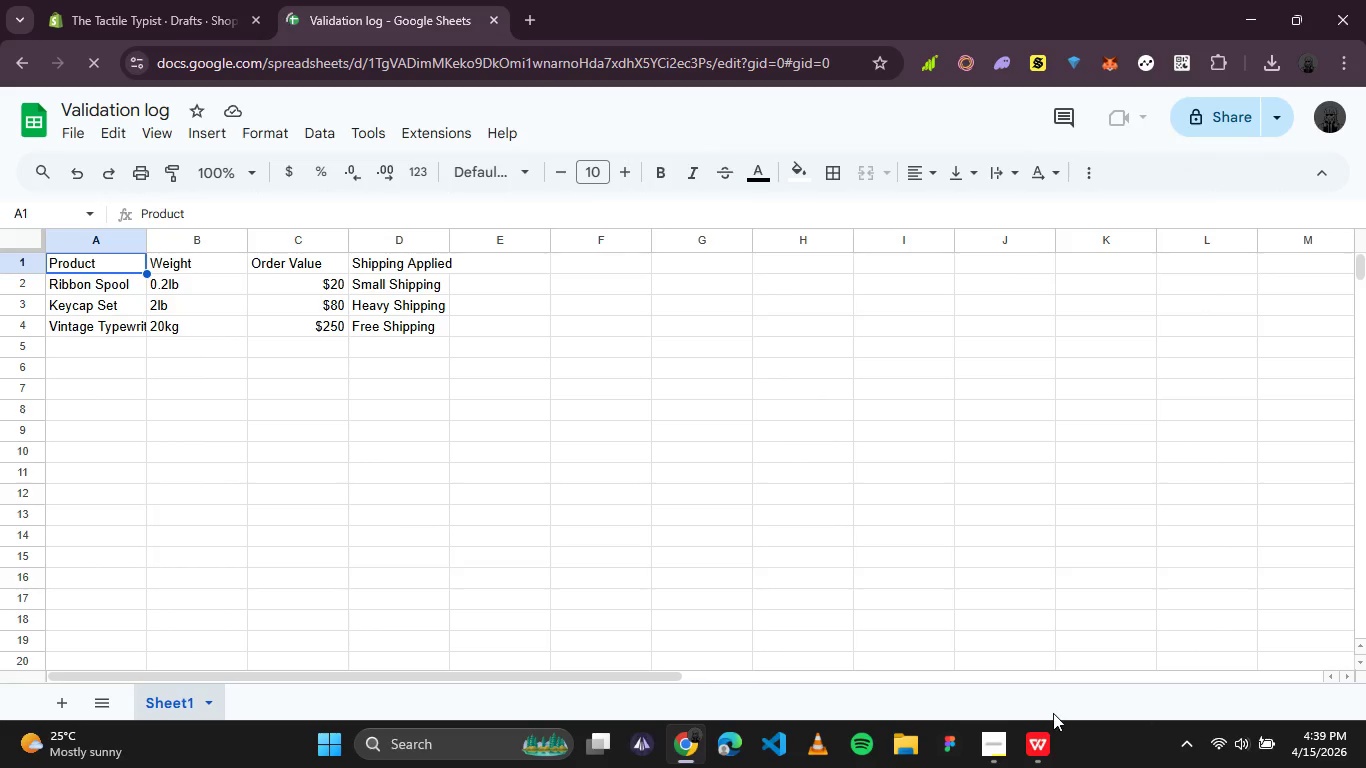 
left_click([1045, 748])
 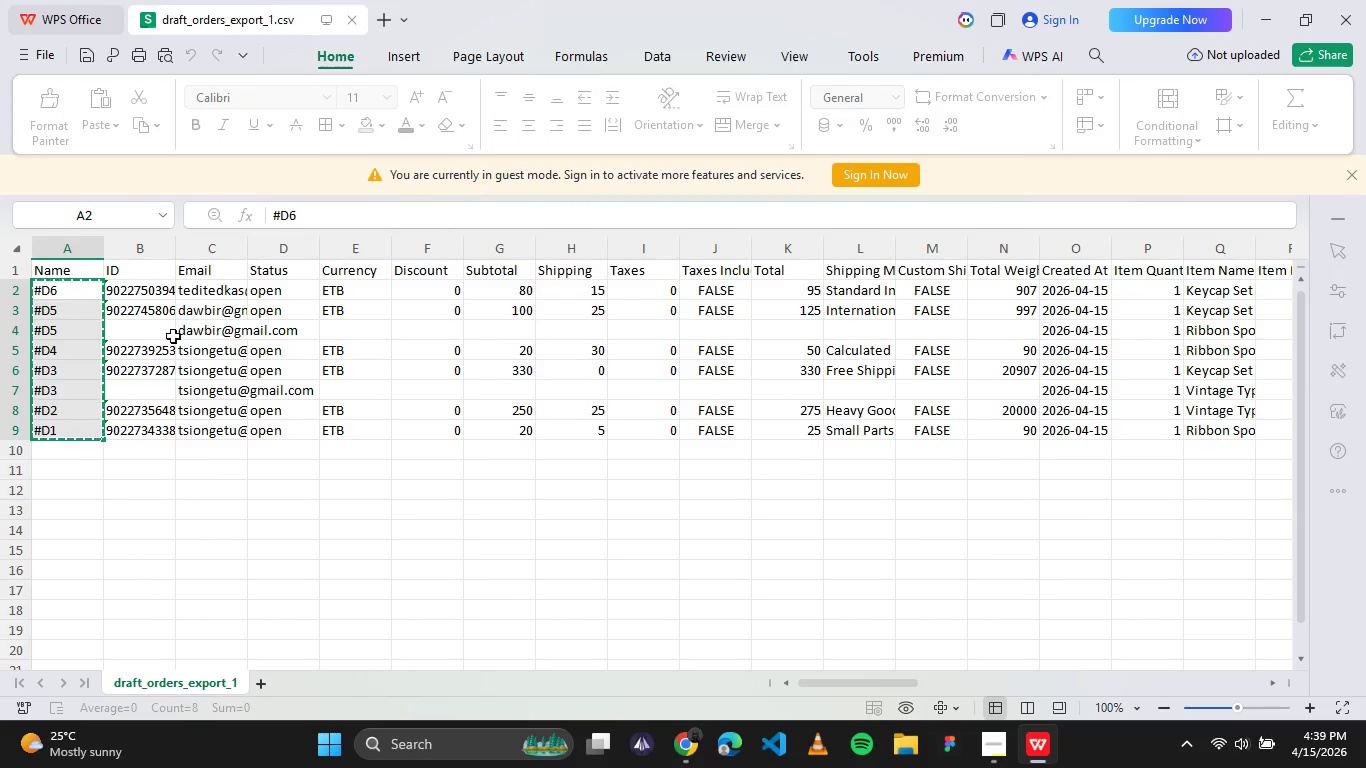 
left_click([150, 330])
 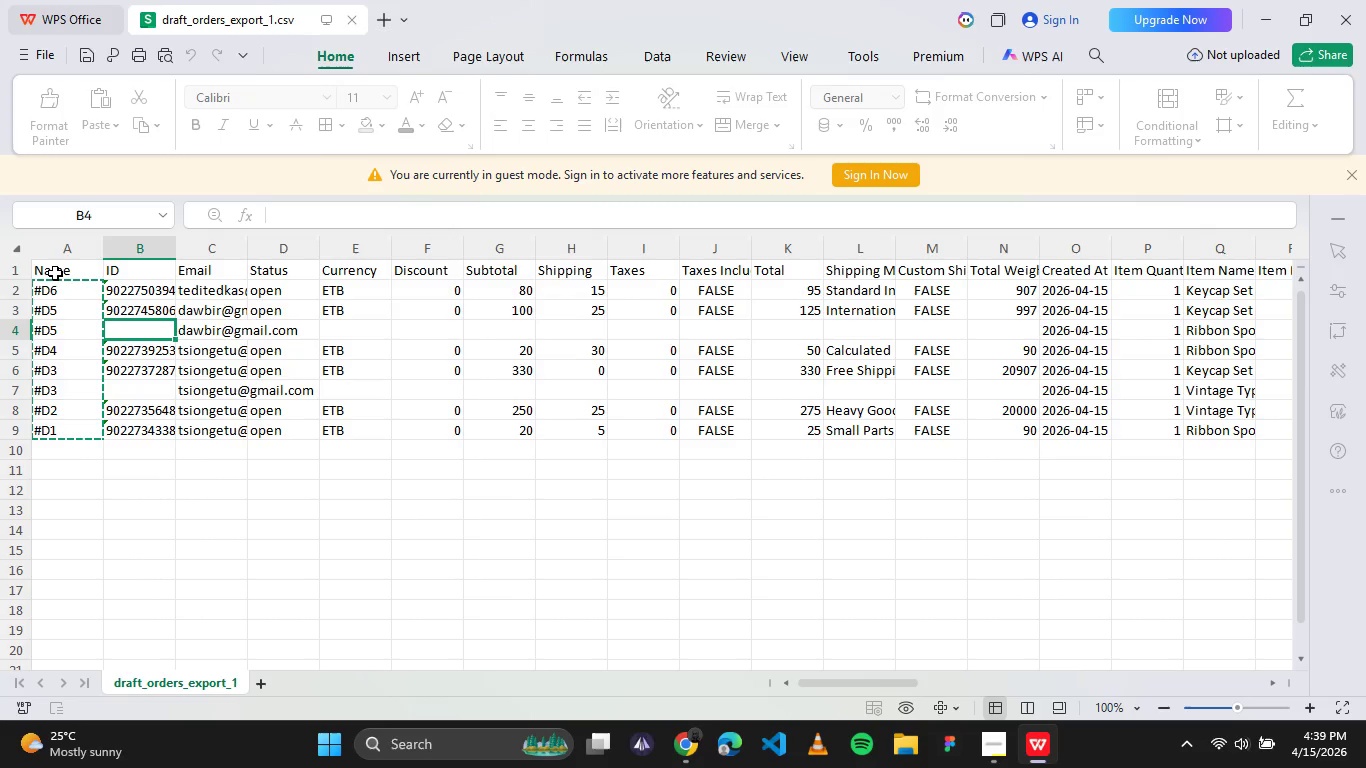 
left_click([55, 272])
 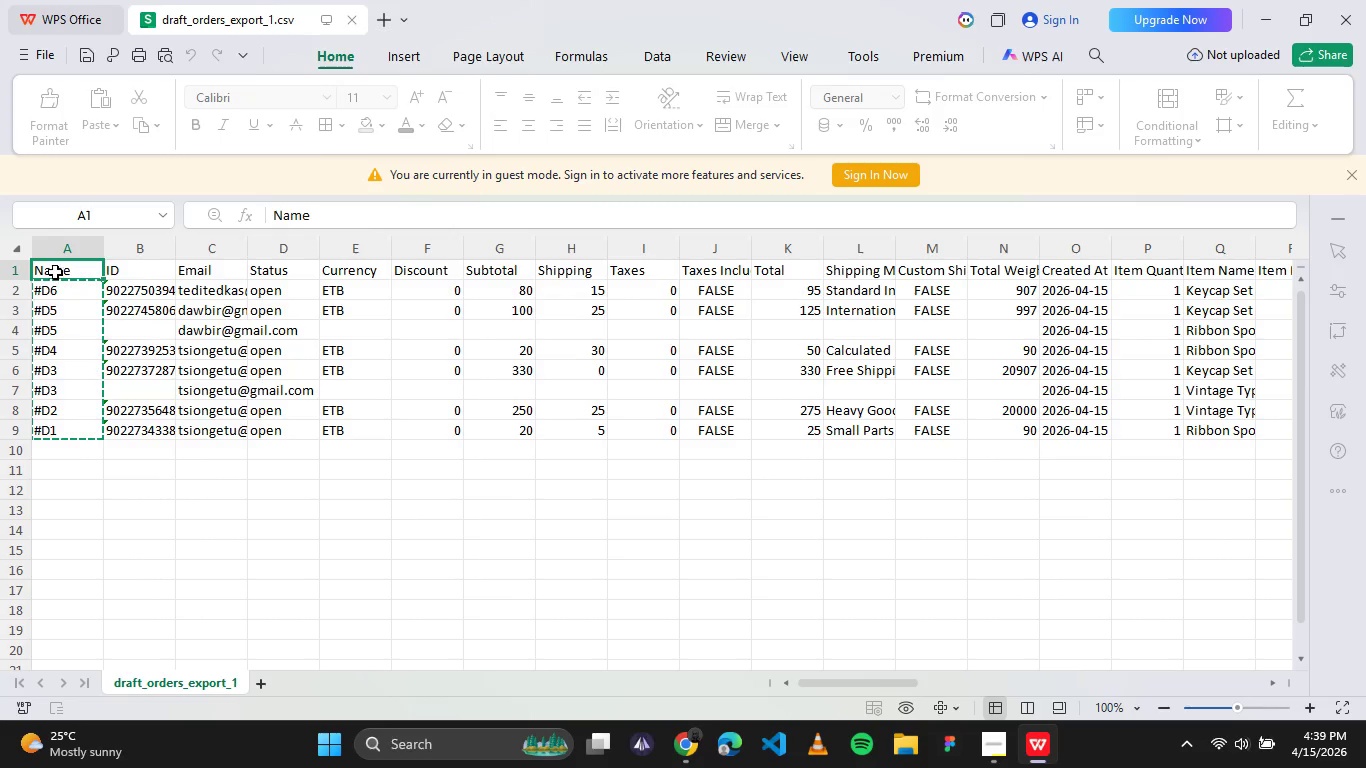 
left_click_drag(start_coordinate=[55, 271], to_coordinate=[63, 428])
 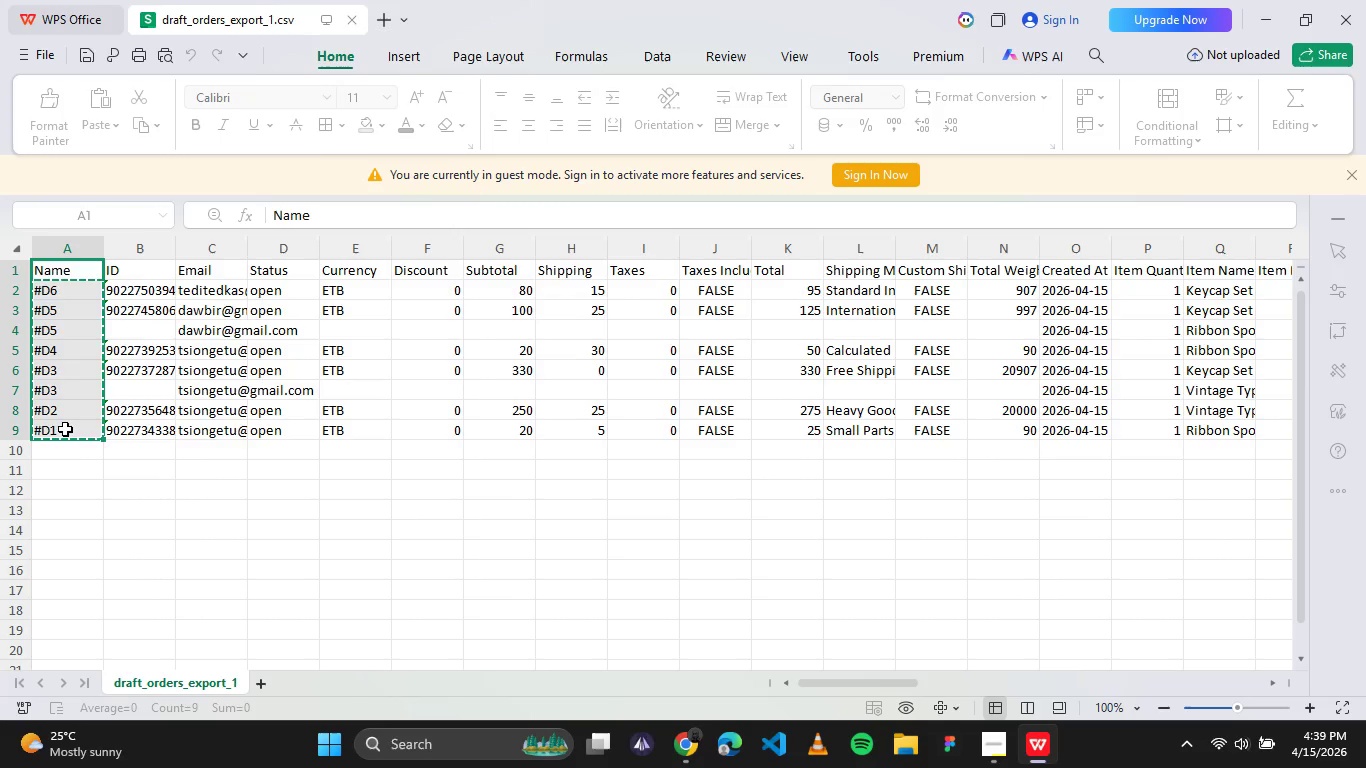 
key(Control+C)
 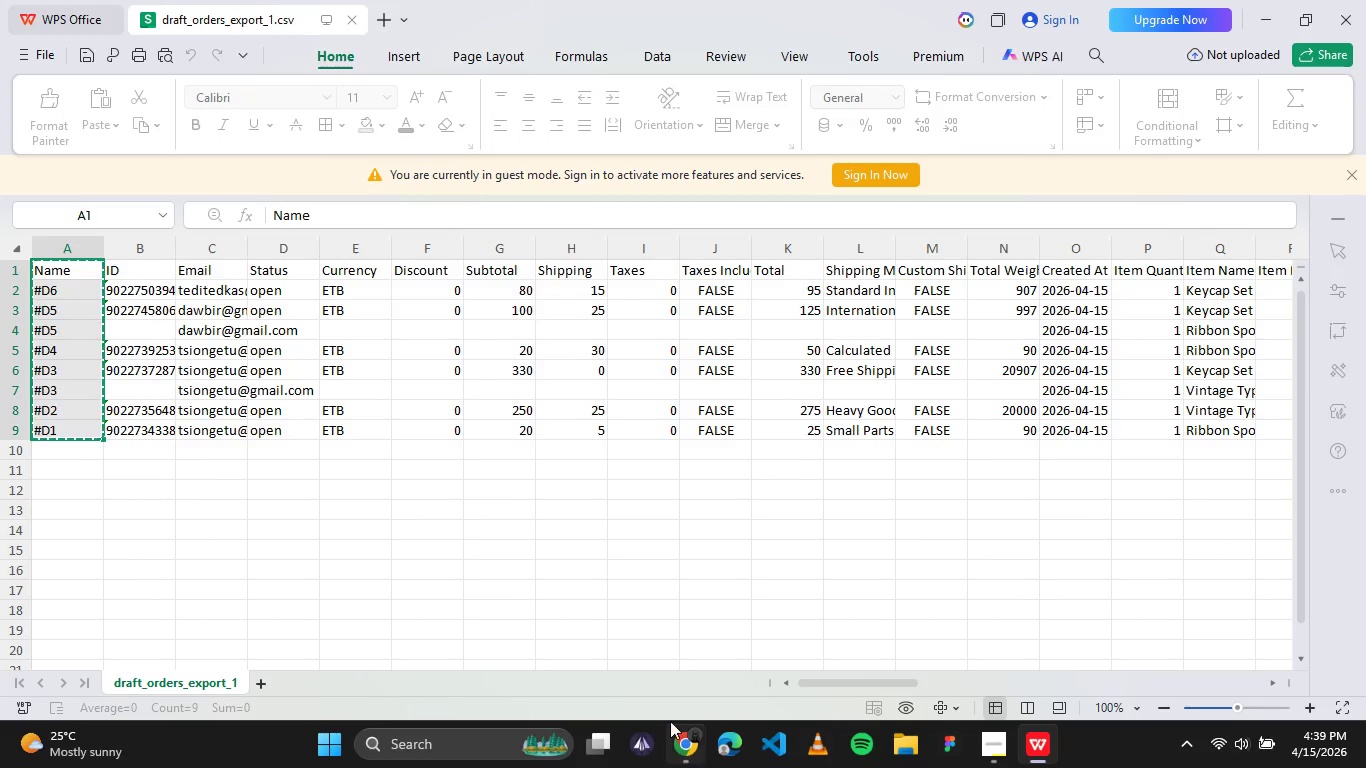 
left_click([682, 767])
 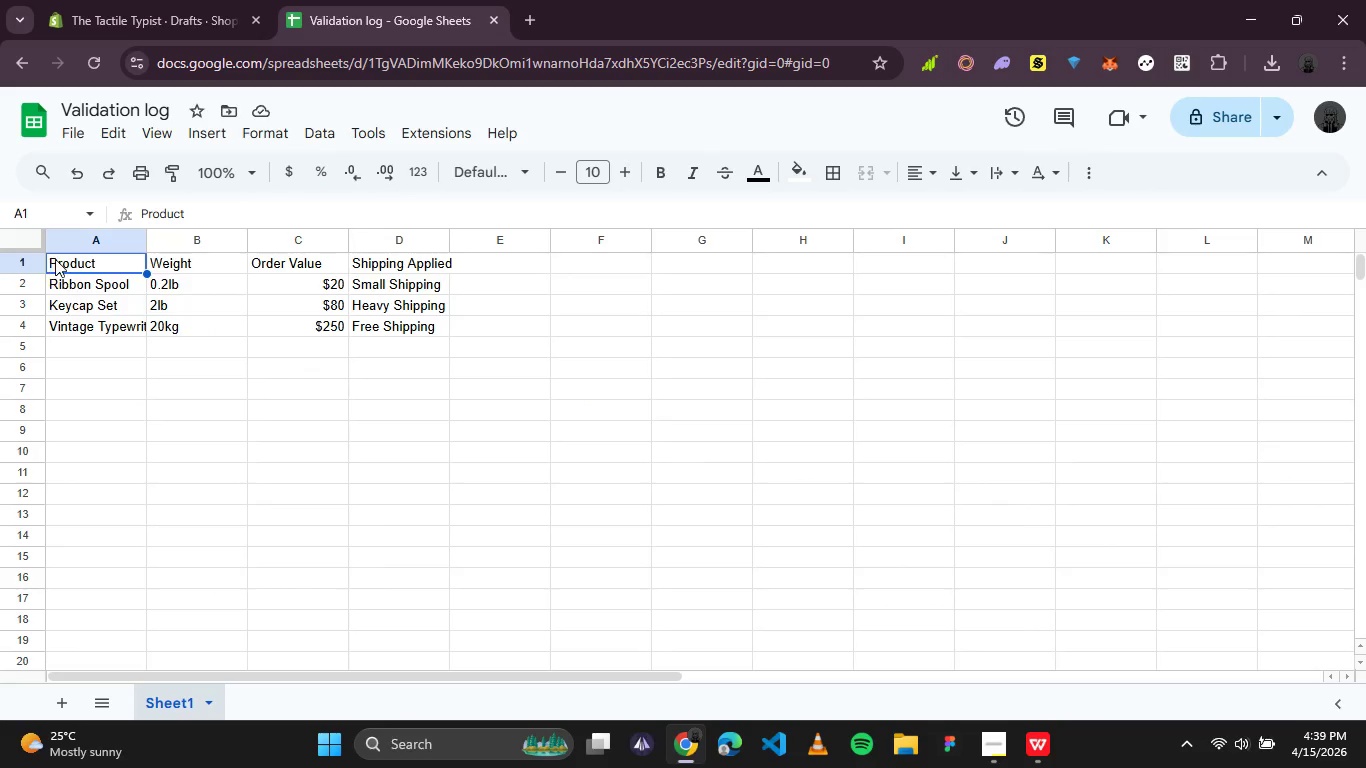 
left_click([58, 258])
 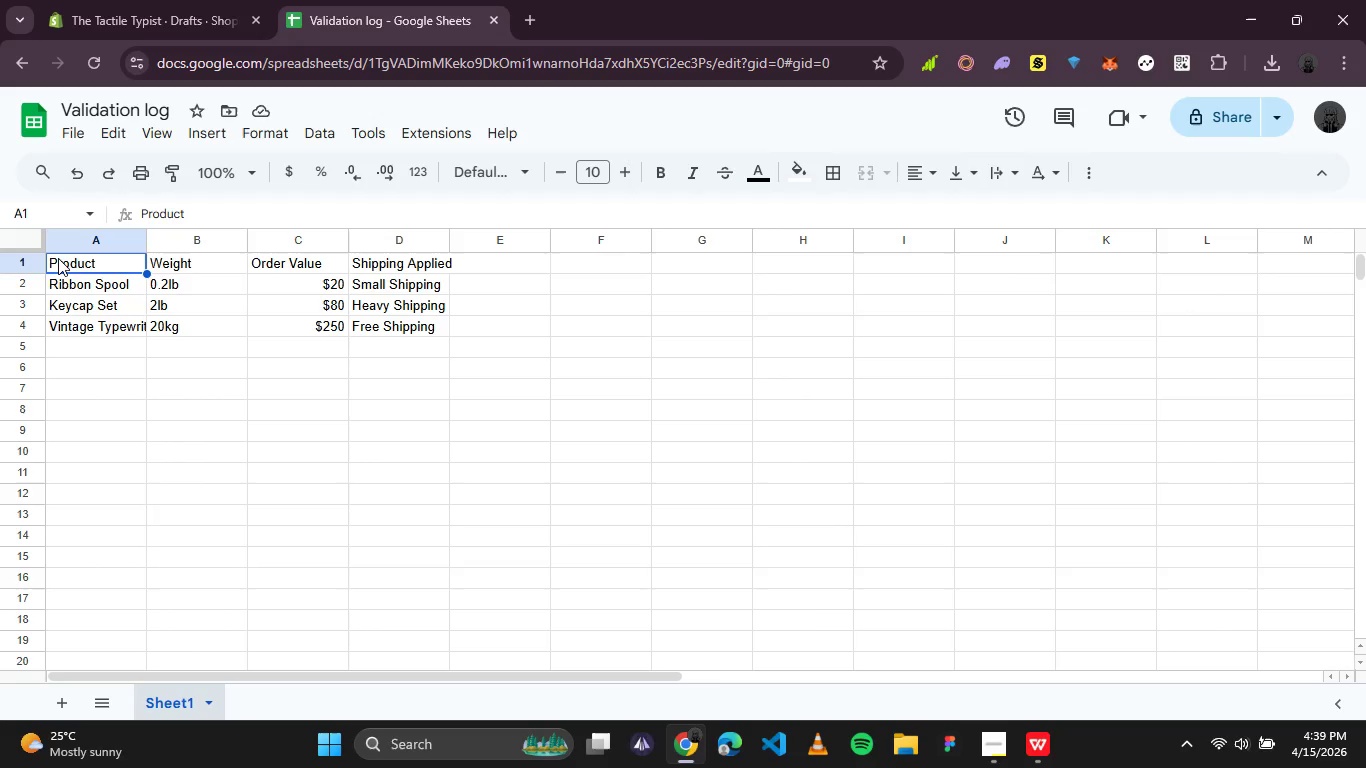 
left_click_drag(start_coordinate=[58, 258], to_coordinate=[75, 326])
 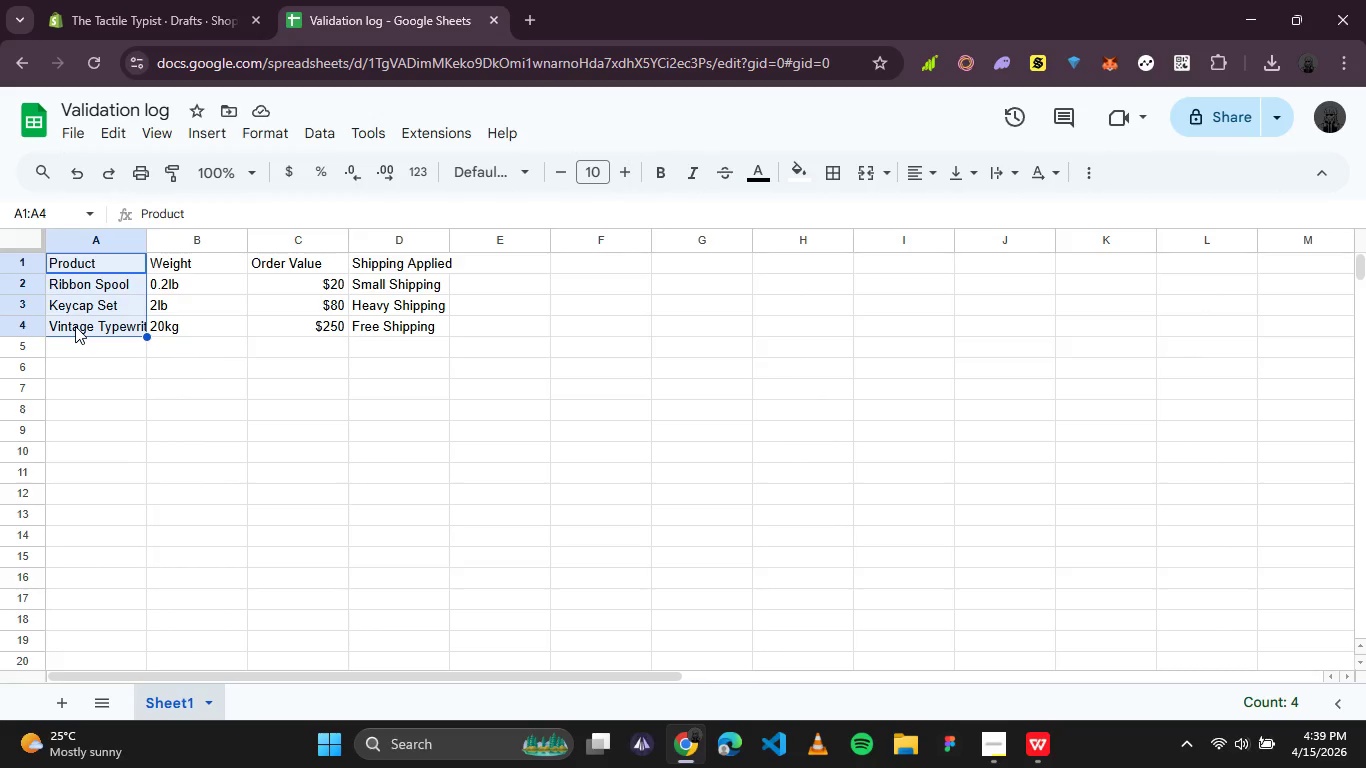 
key(Control+V)
 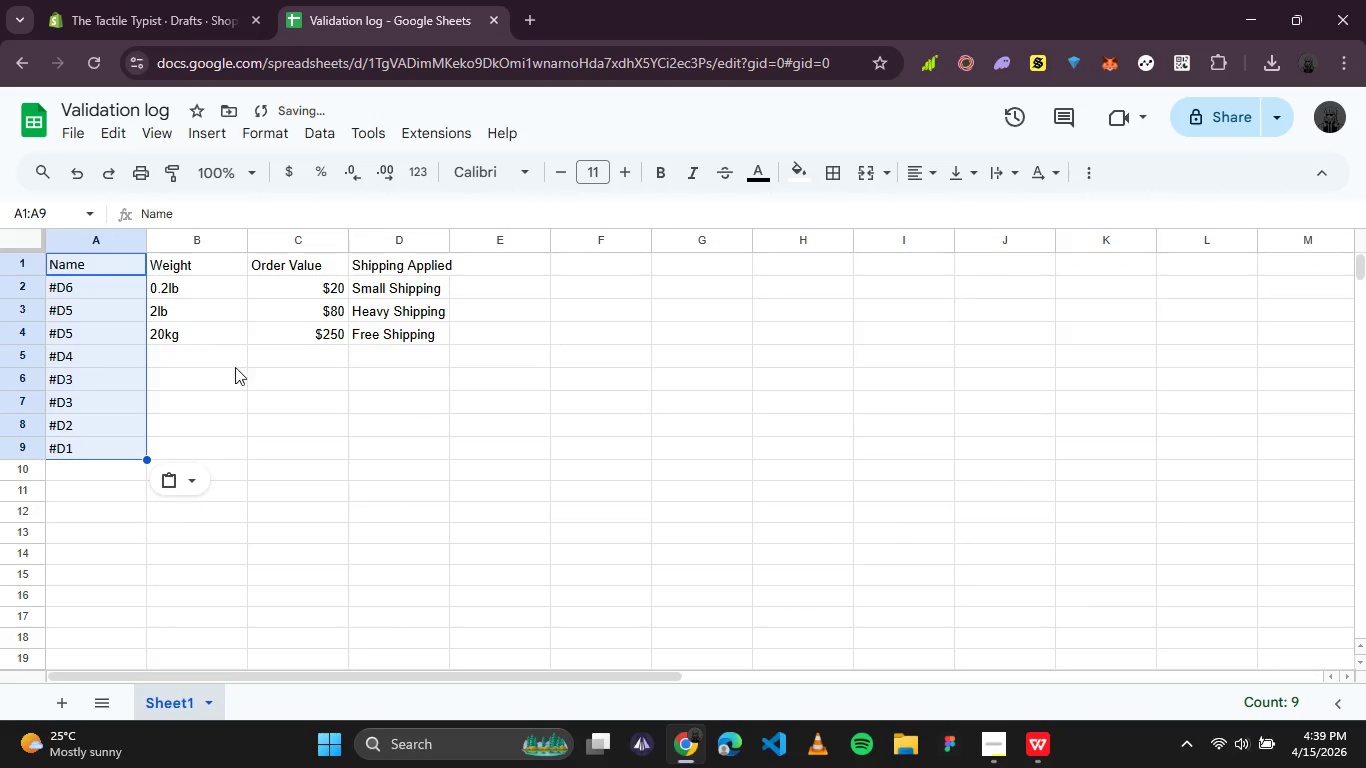 
left_click([239, 405])
 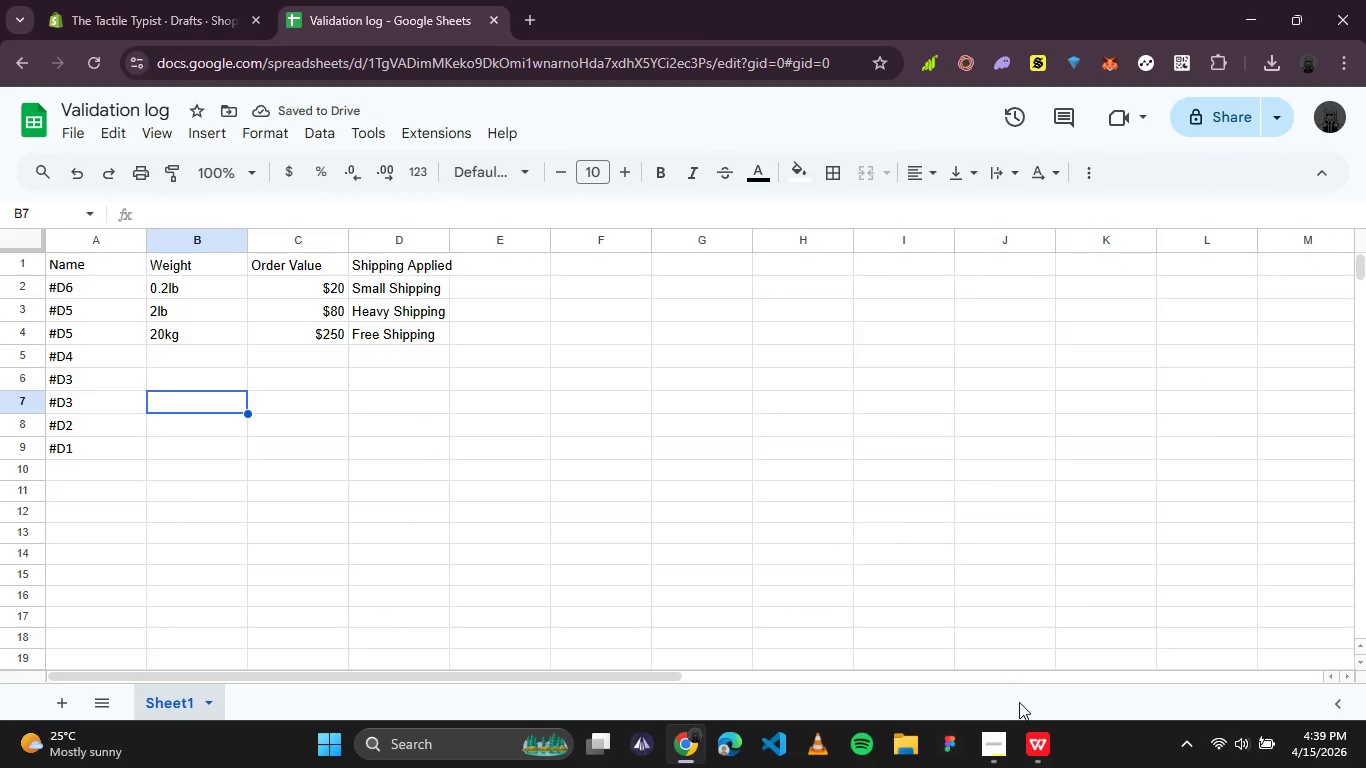 
left_click([1026, 763])
 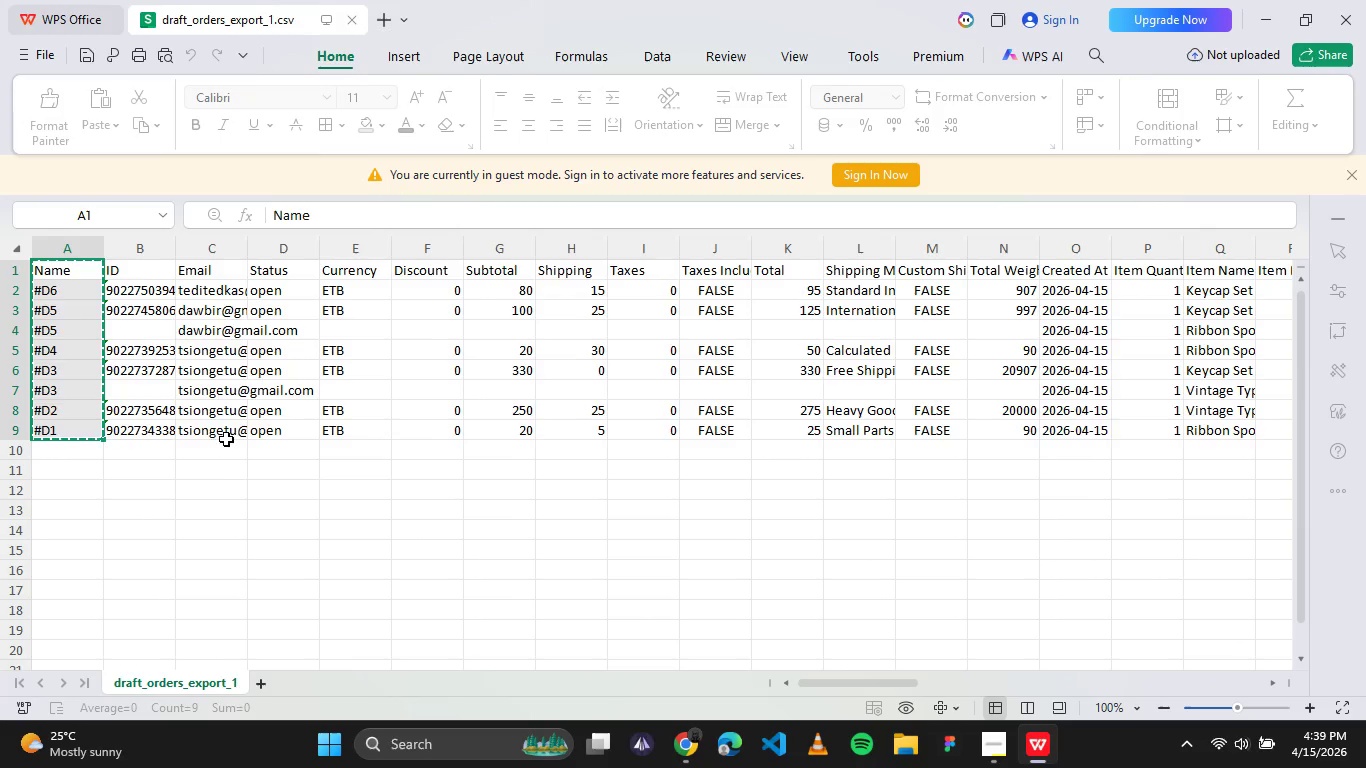 
left_click([203, 472])
 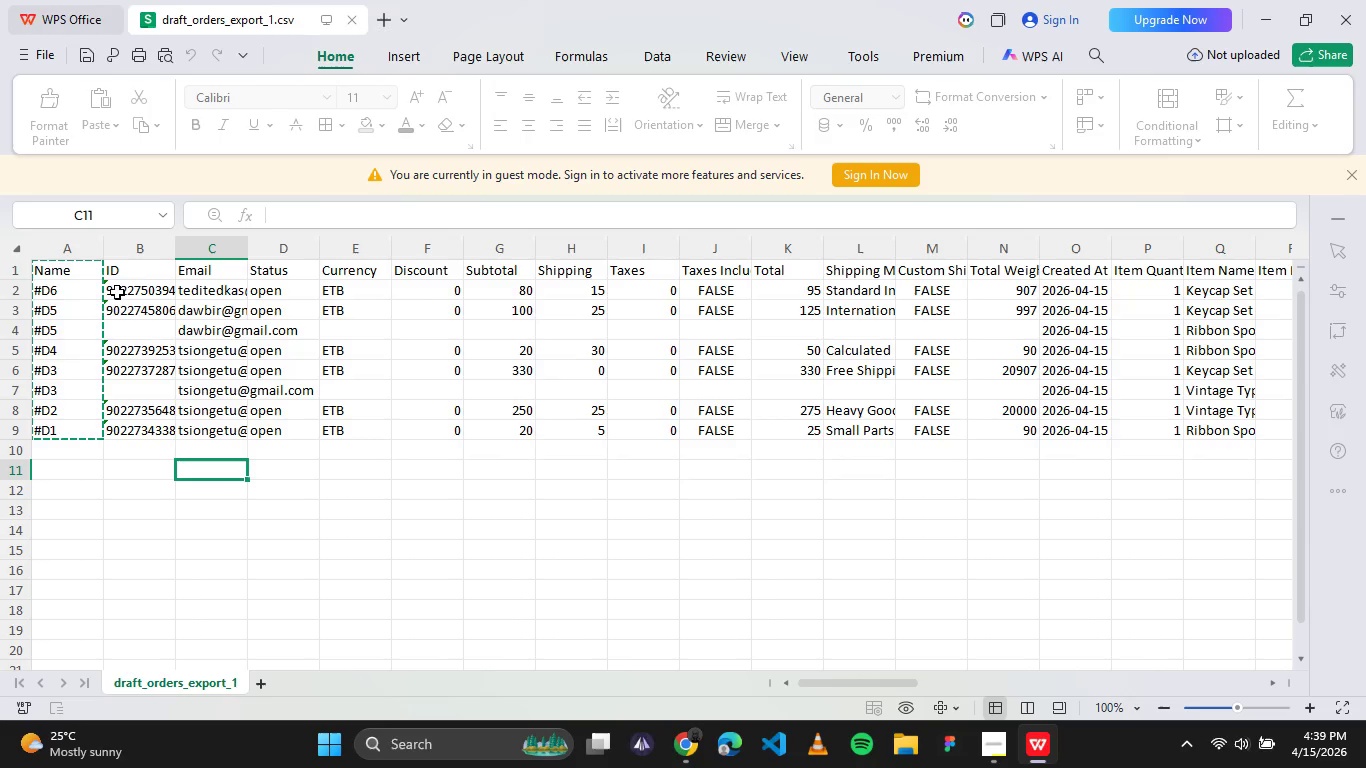 
left_click_drag(start_coordinate=[128, 271], to_coordinate=[226, 433])
 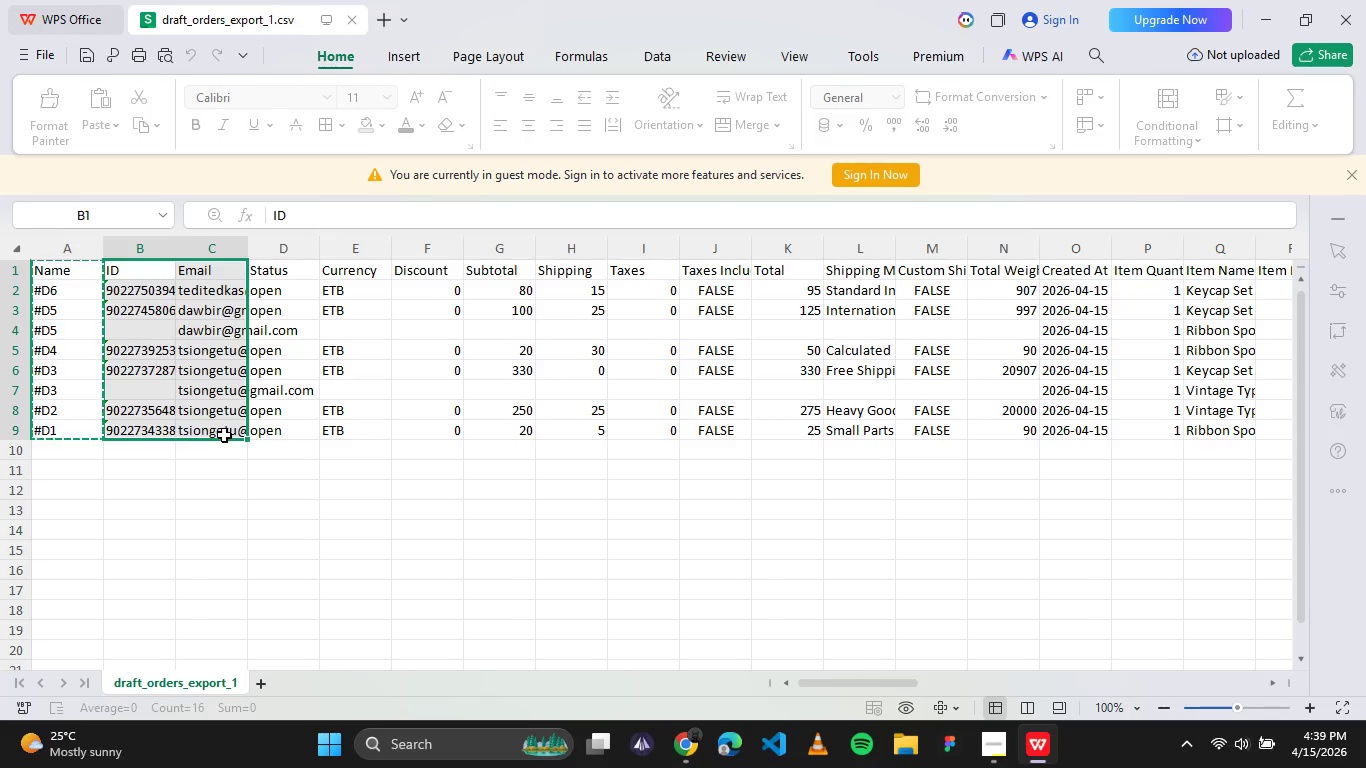 
key(Control+C)
 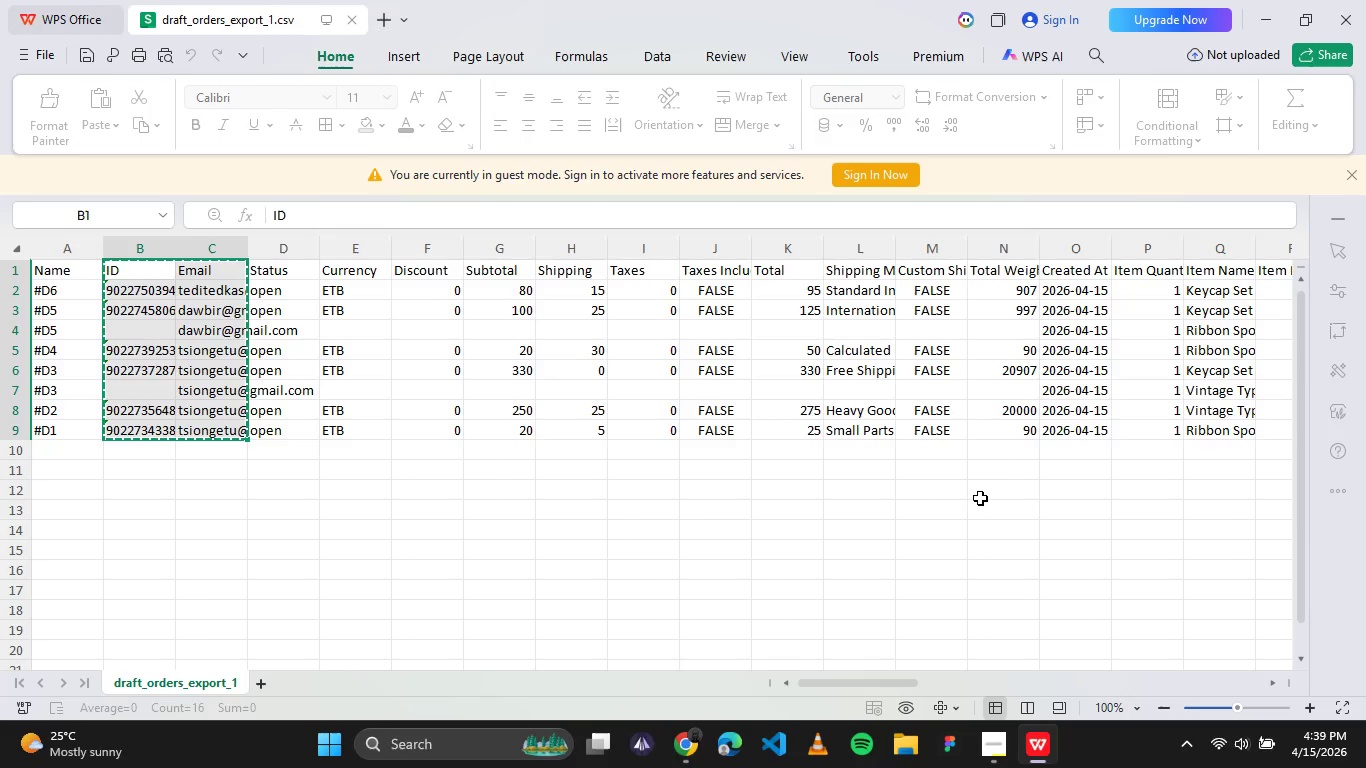 
wait(5.97)
 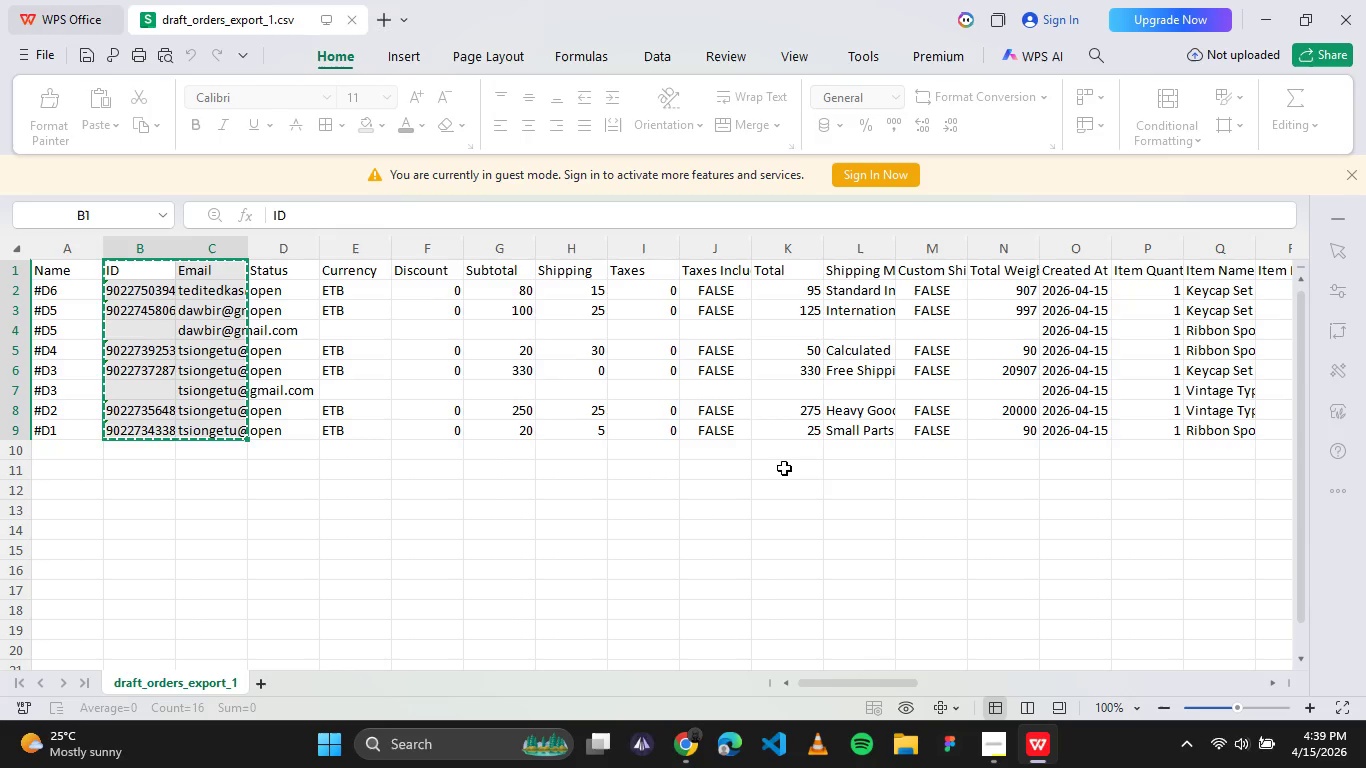 
left_click([979, 496])
 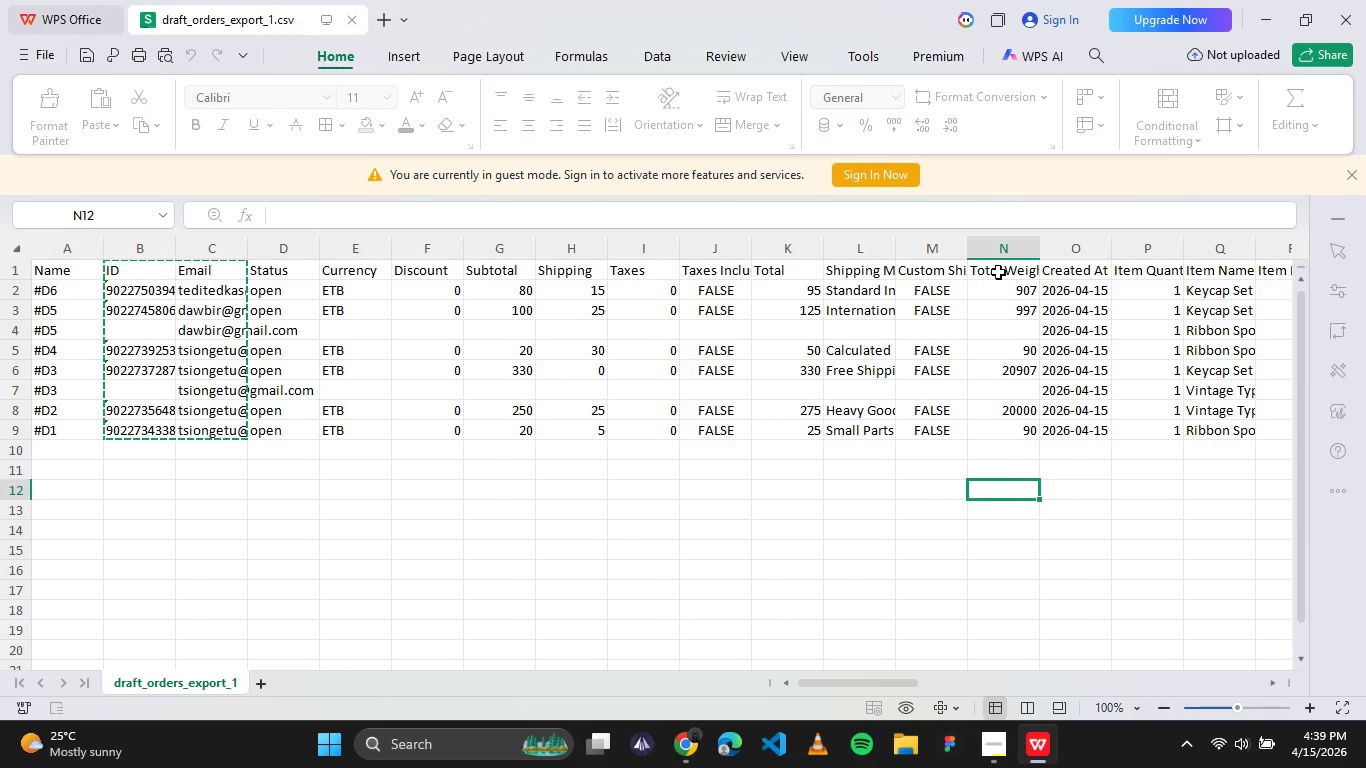 
left_click_drag(start_coordinate=[989, 266], to_coordinate=[1010, 425])
 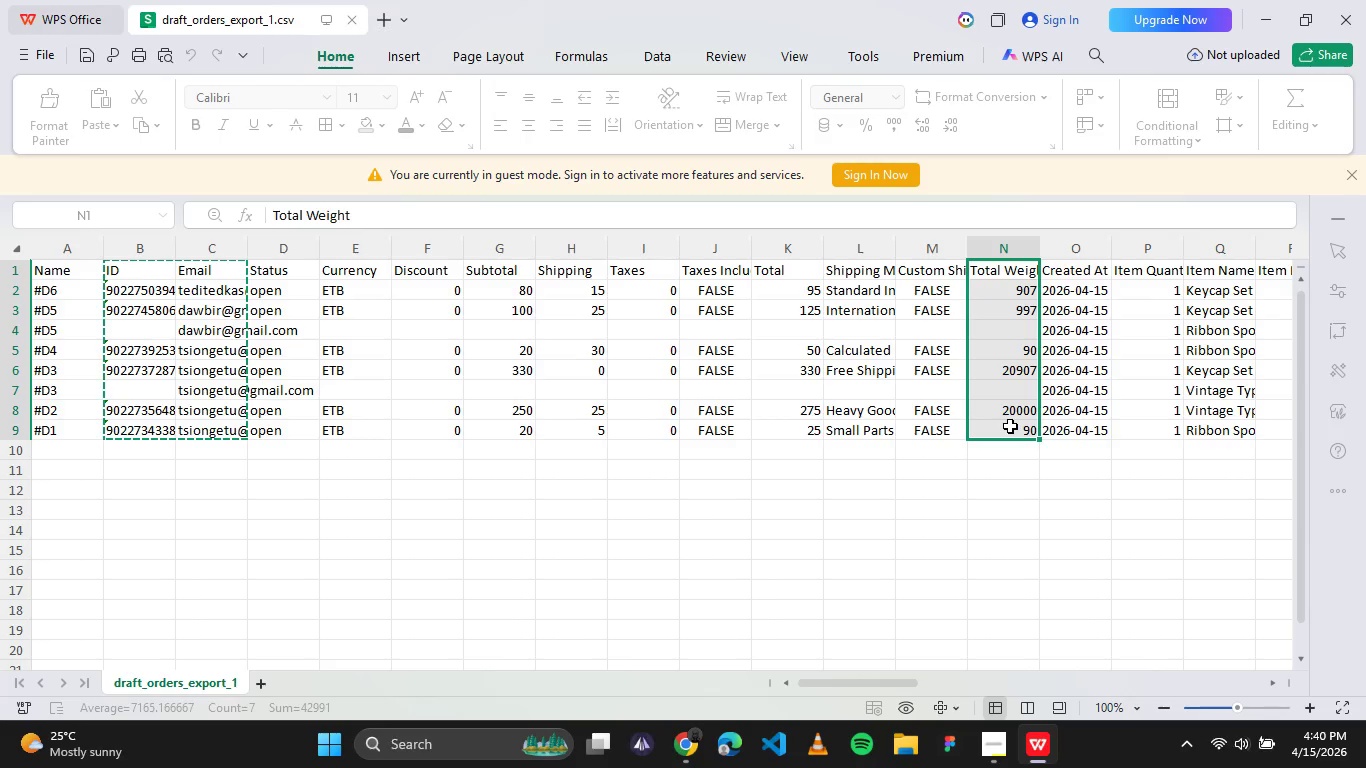 
key(Control+C)
 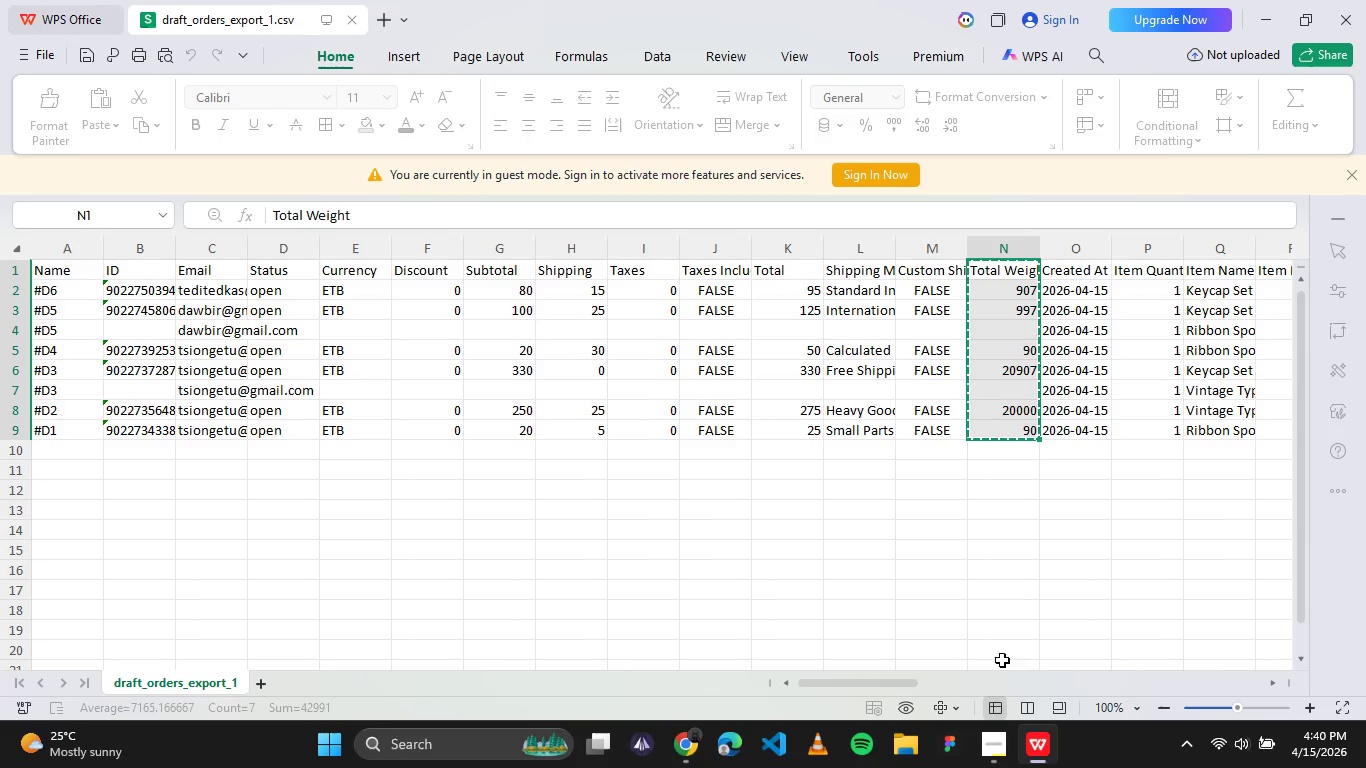 
mouse_move([985, 737])
 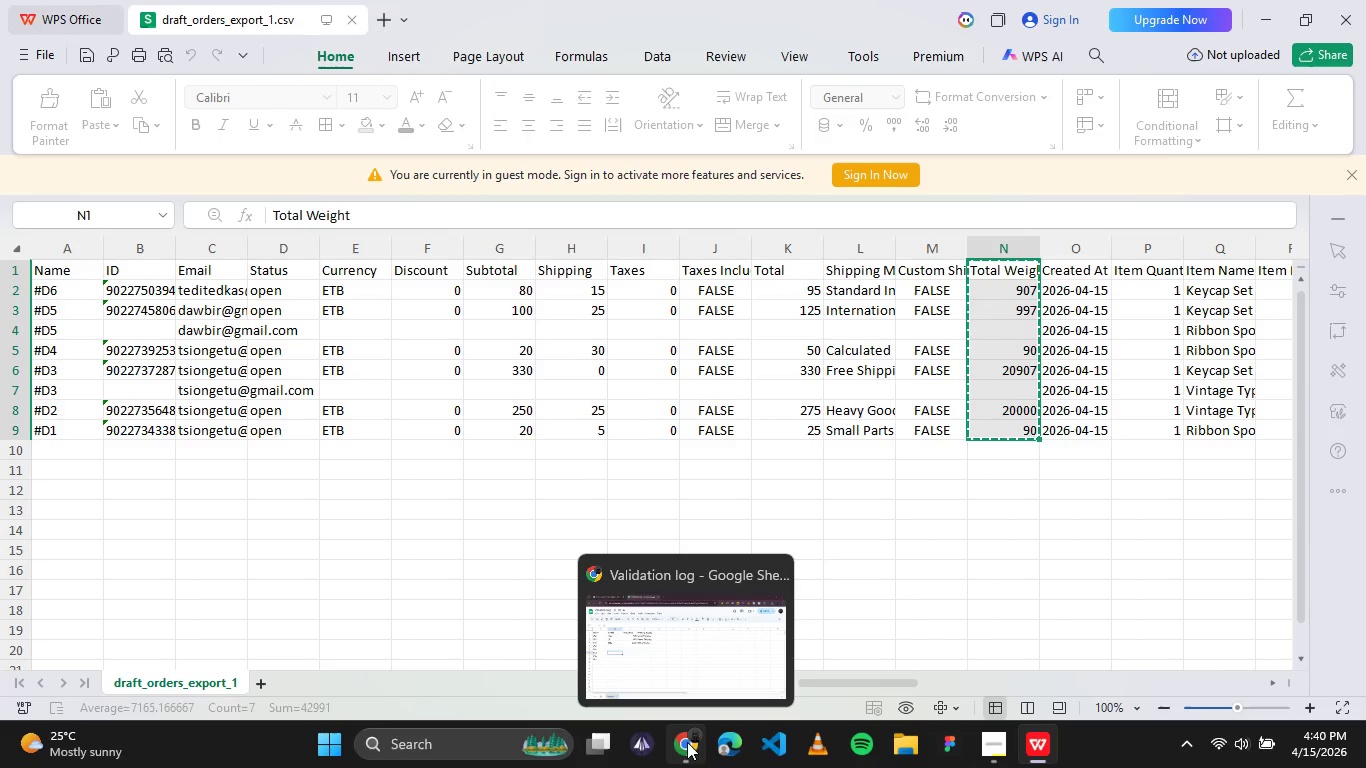 
left_click([687, 742])
 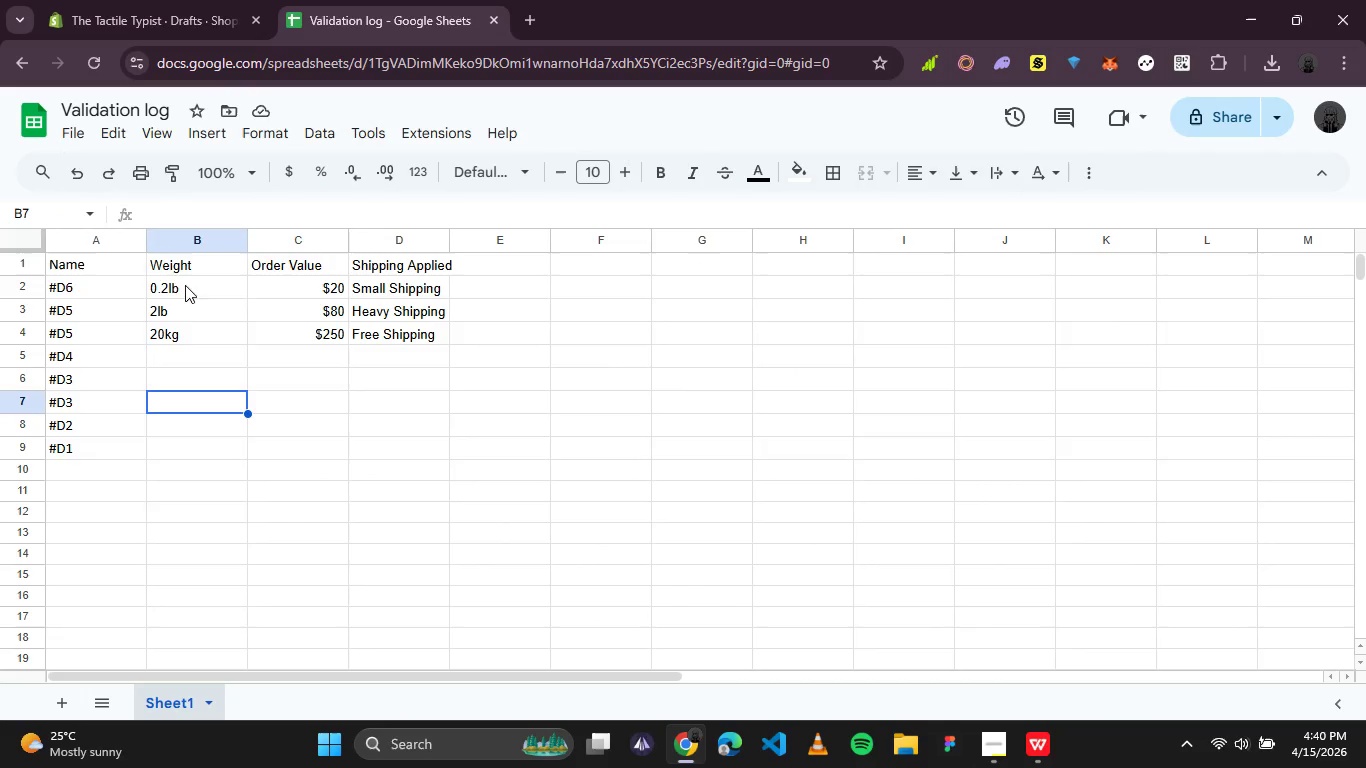 
left_click([166, 261])
 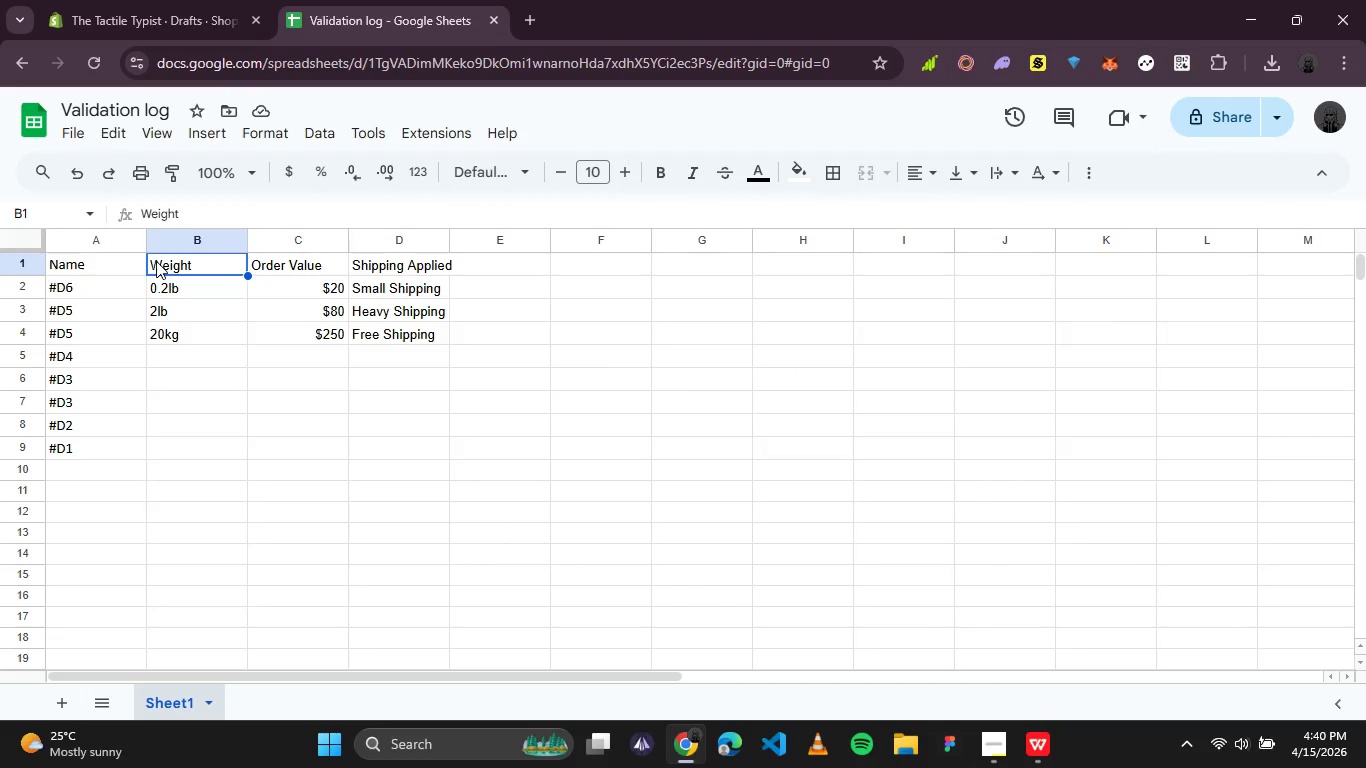 
left_click_drag(start_coordinate=[156, 261], to_coordinate=[164, 447])
 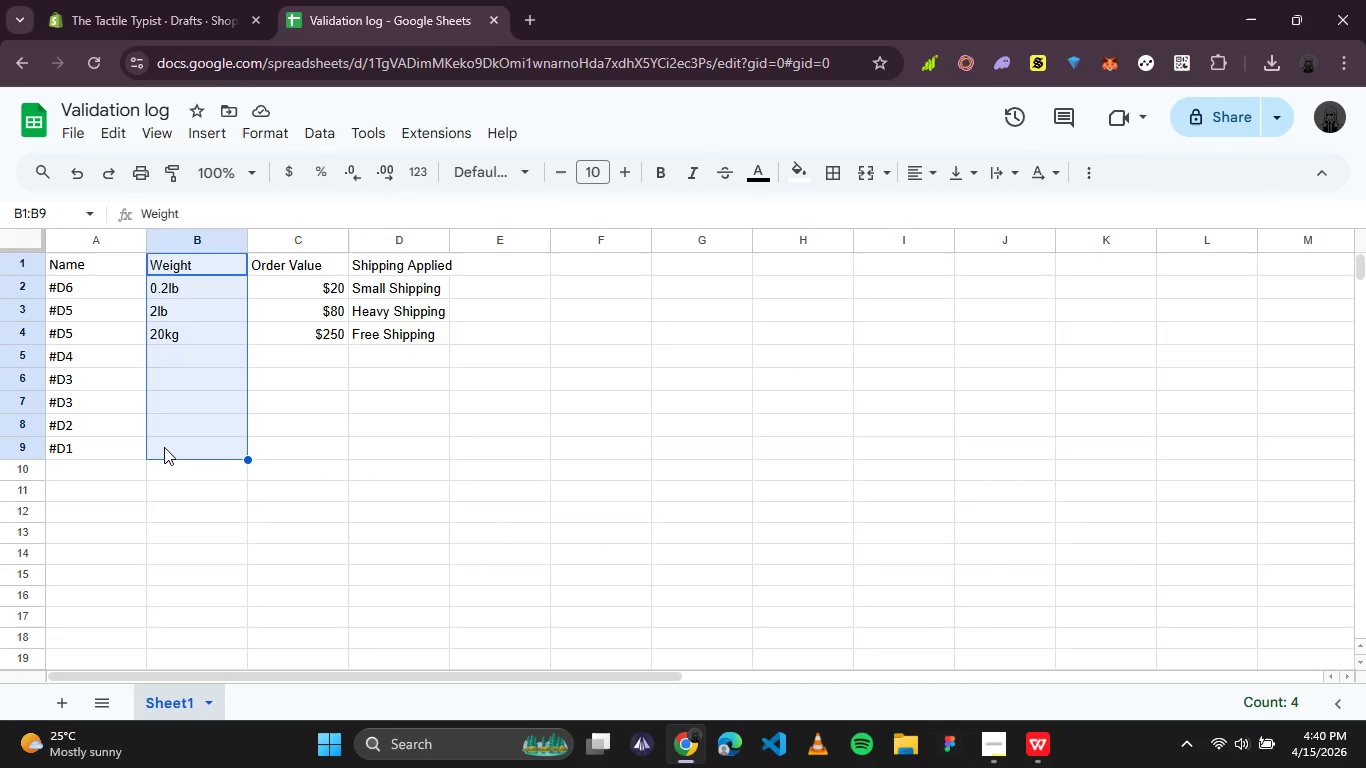 
key(Control+V)
 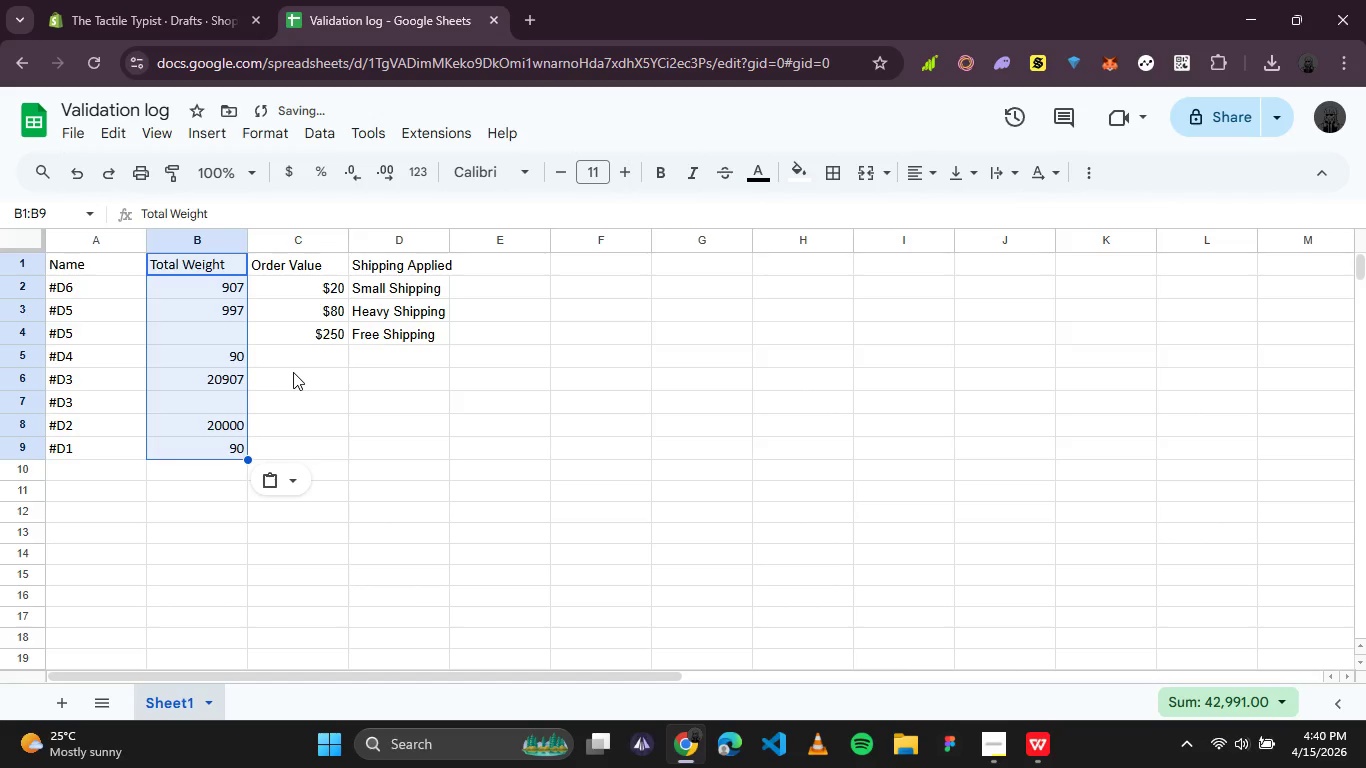 
left_click([293, 366])
 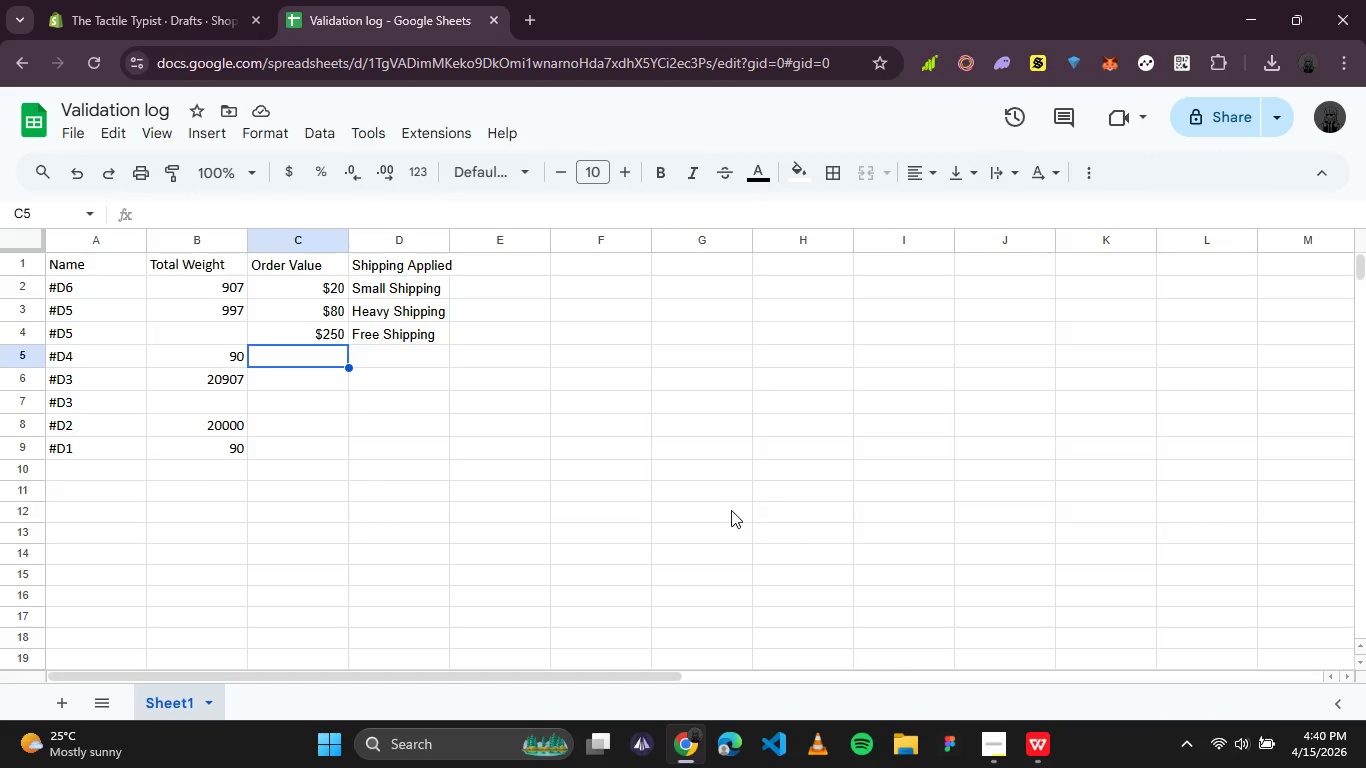 
wait(6.83)
 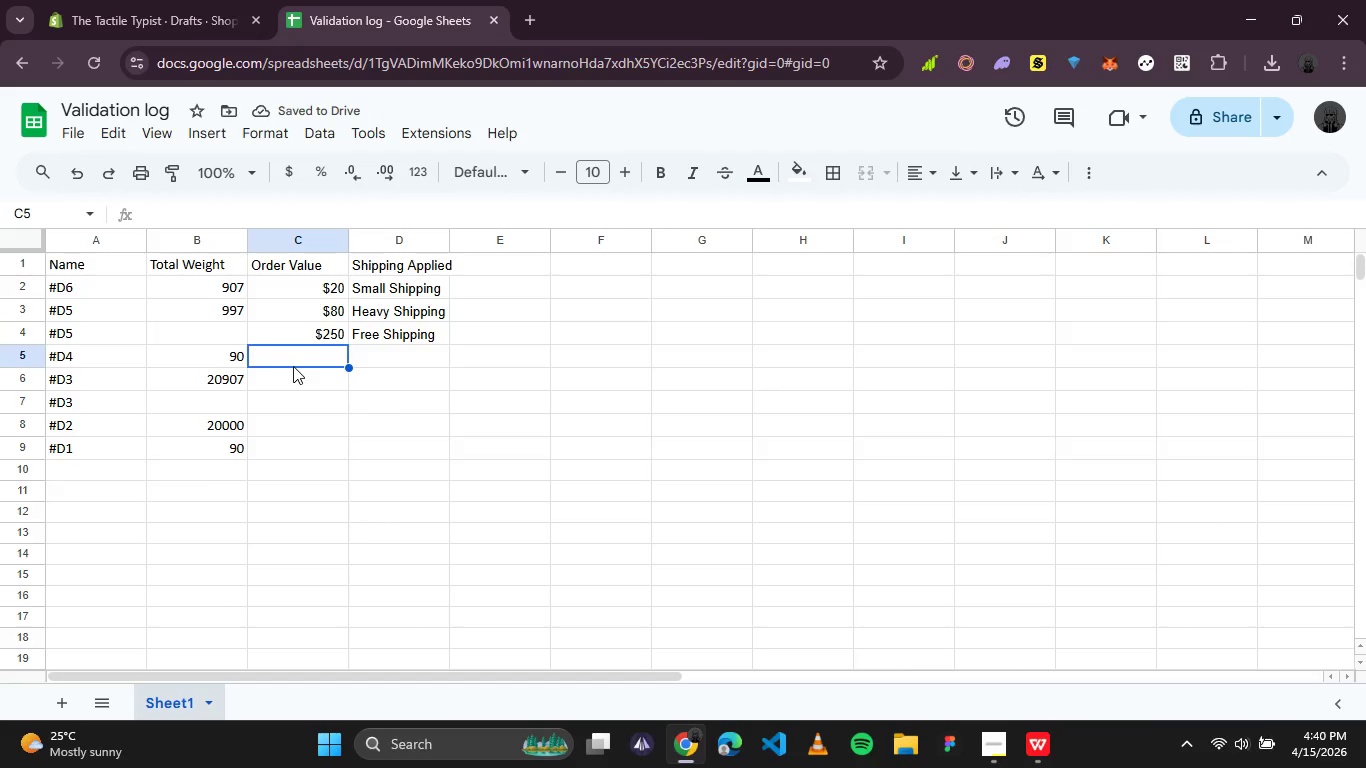 
left_click([1030, 751])
 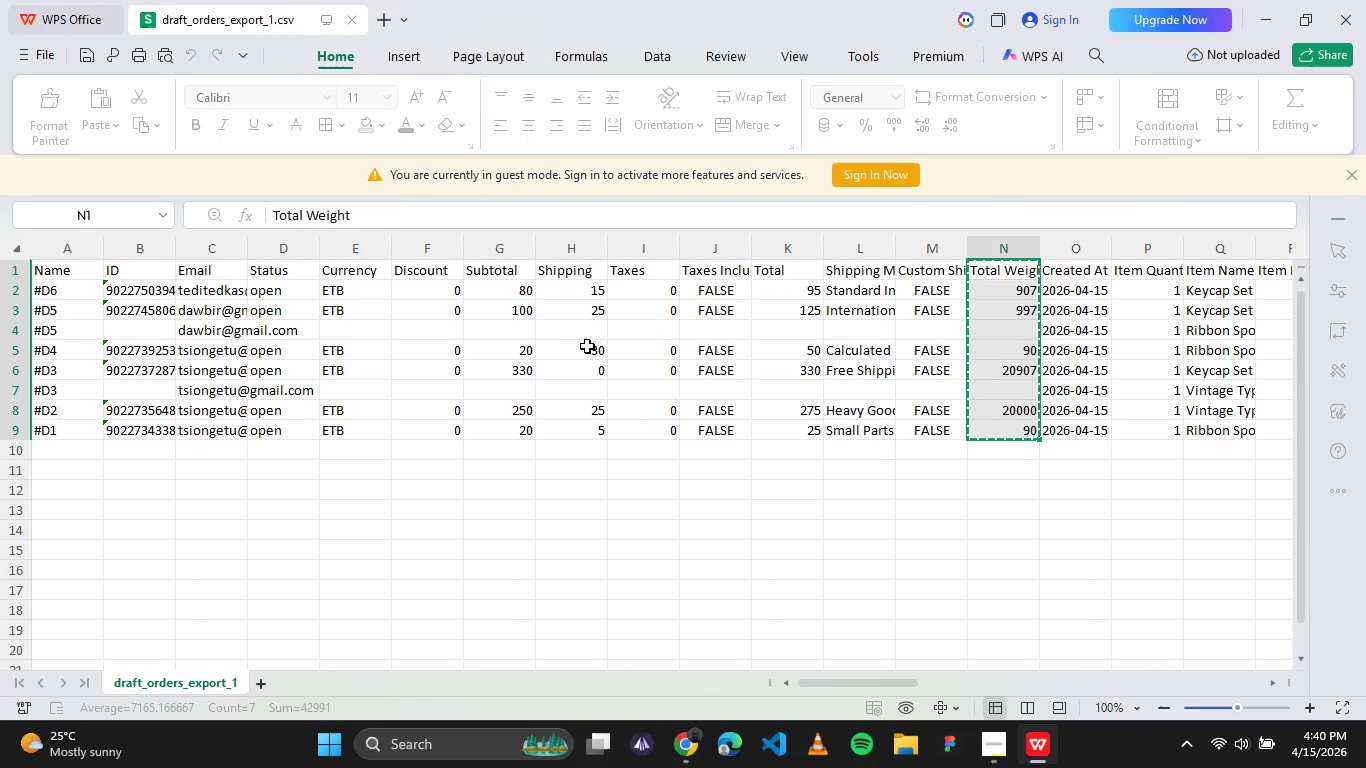 
wait(10.73)
 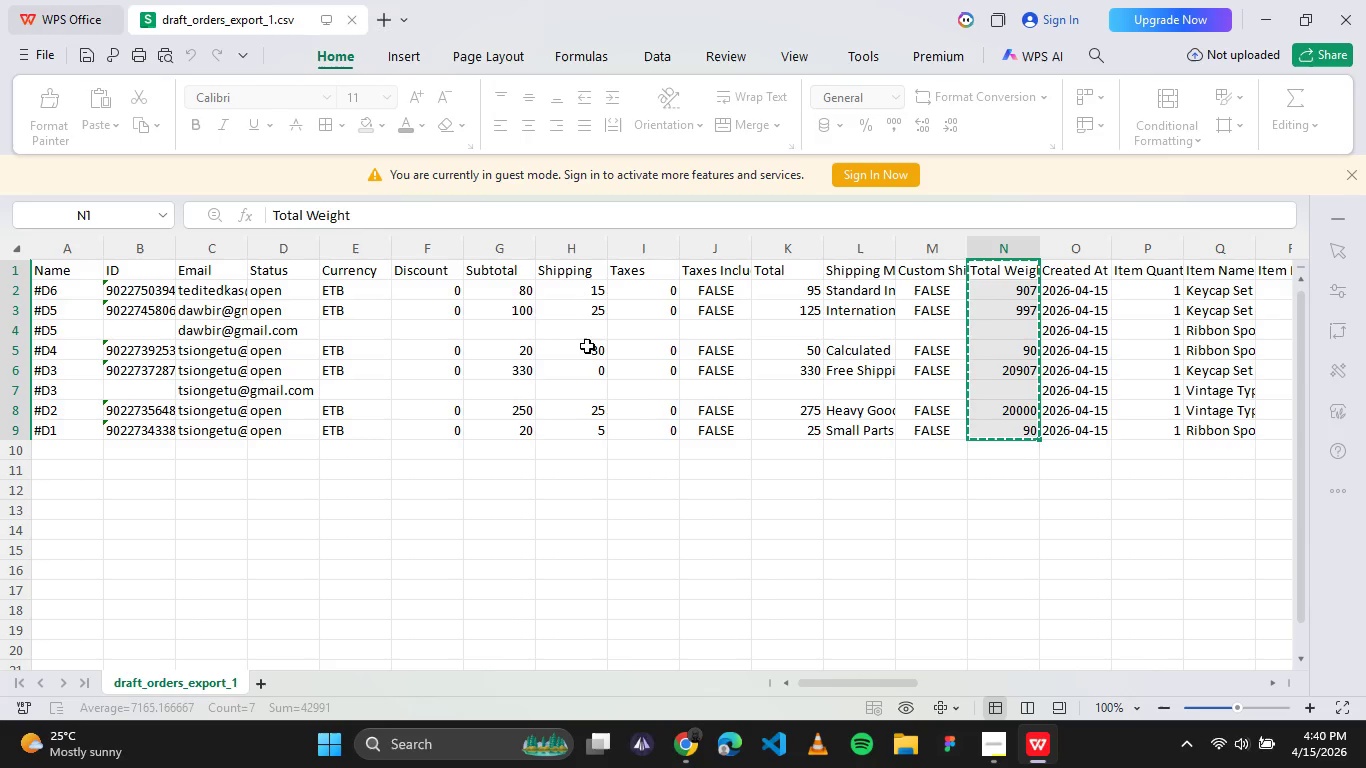 
left_click_drag(start_coordinate=[423, 267], to_coordinate=[555, 435])
 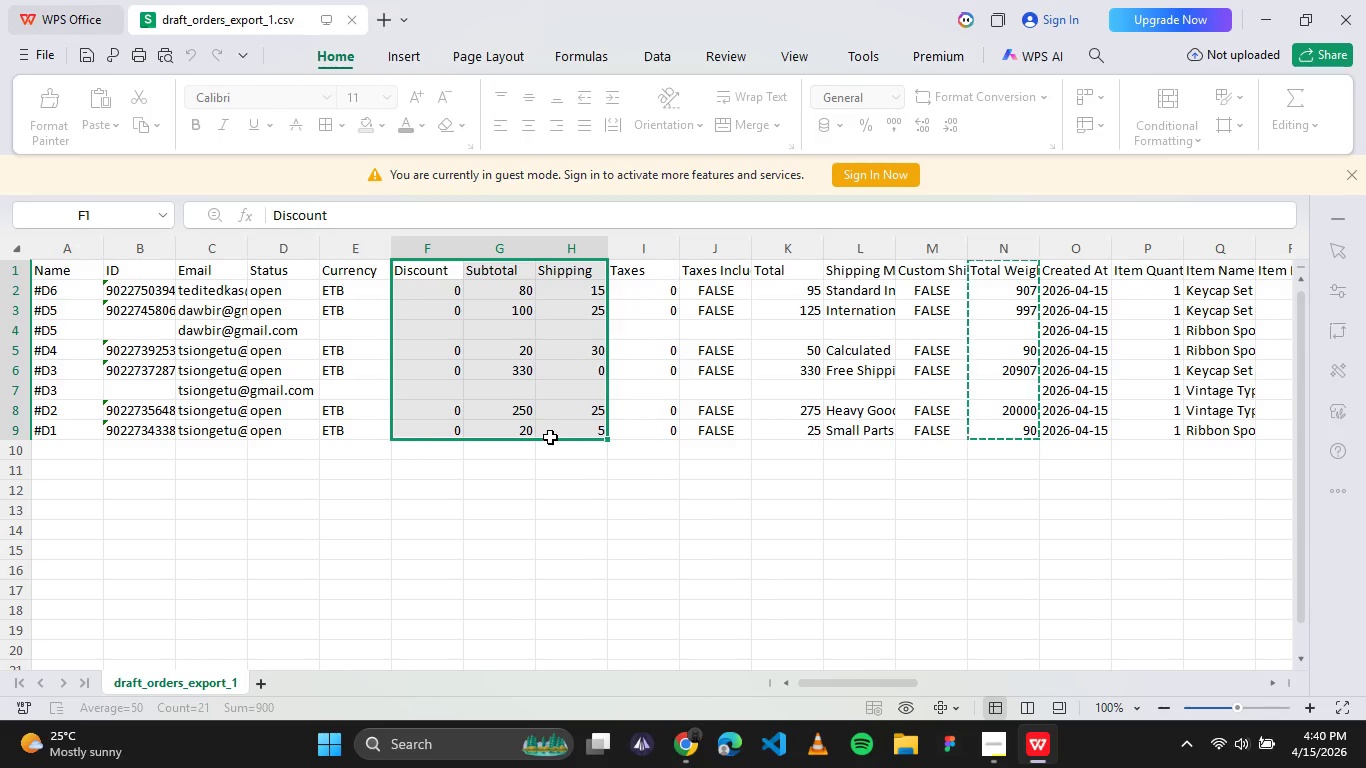 
key(Control+C)
 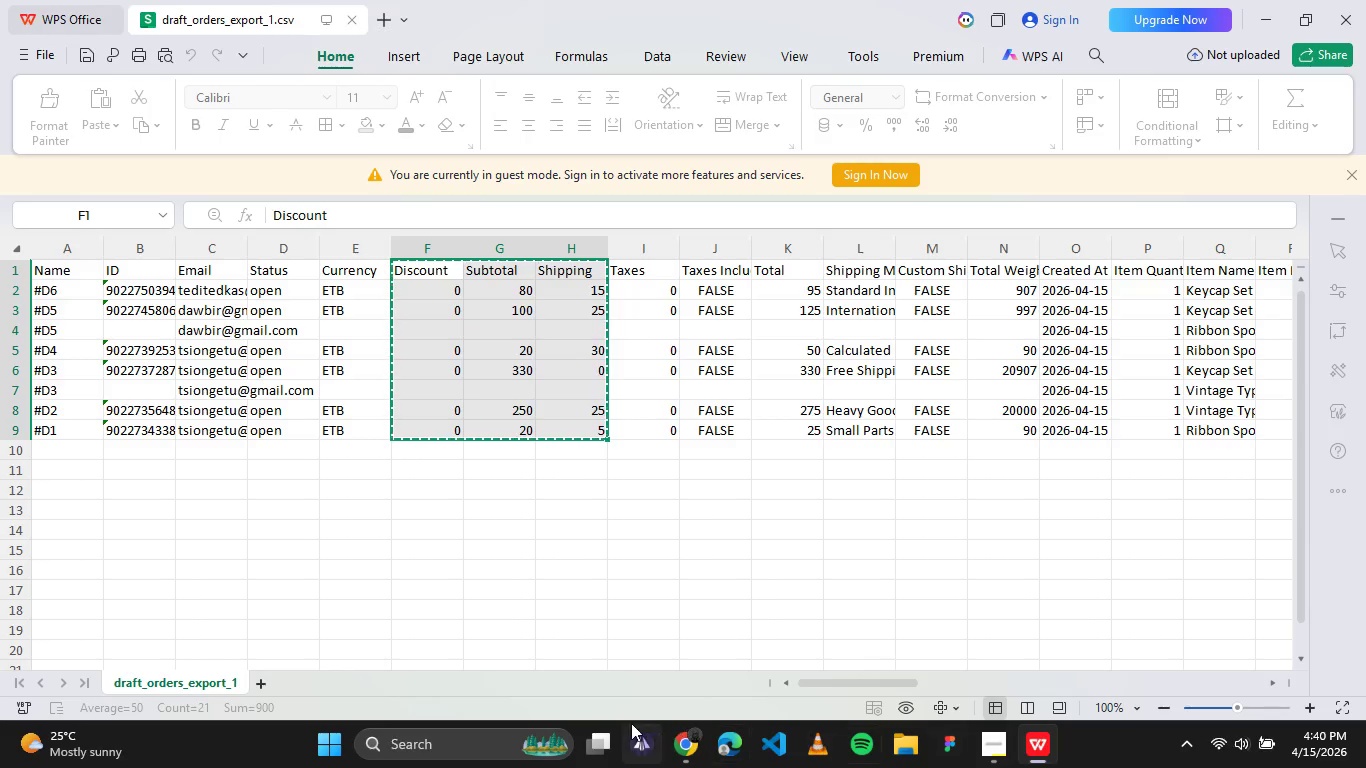 
left_click([688, 736])
 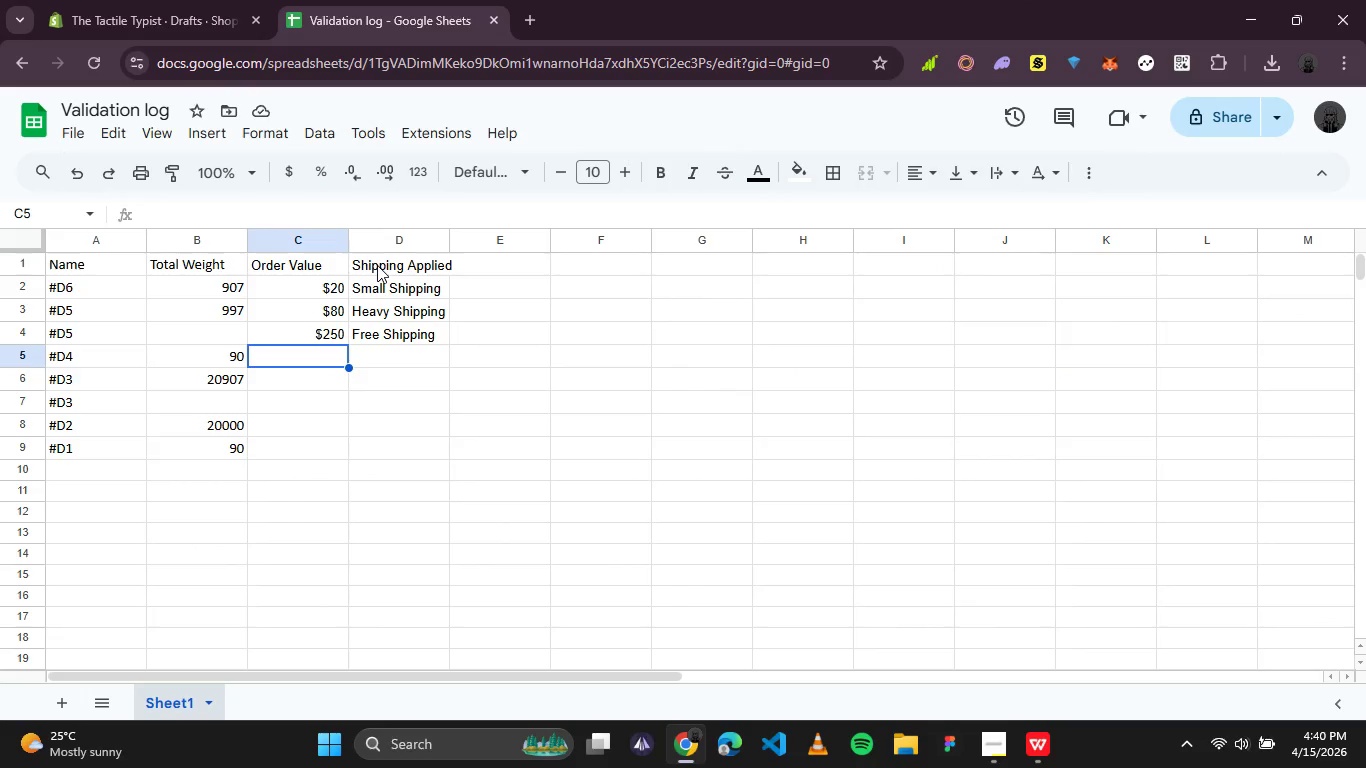 
left_click([377, 264])
 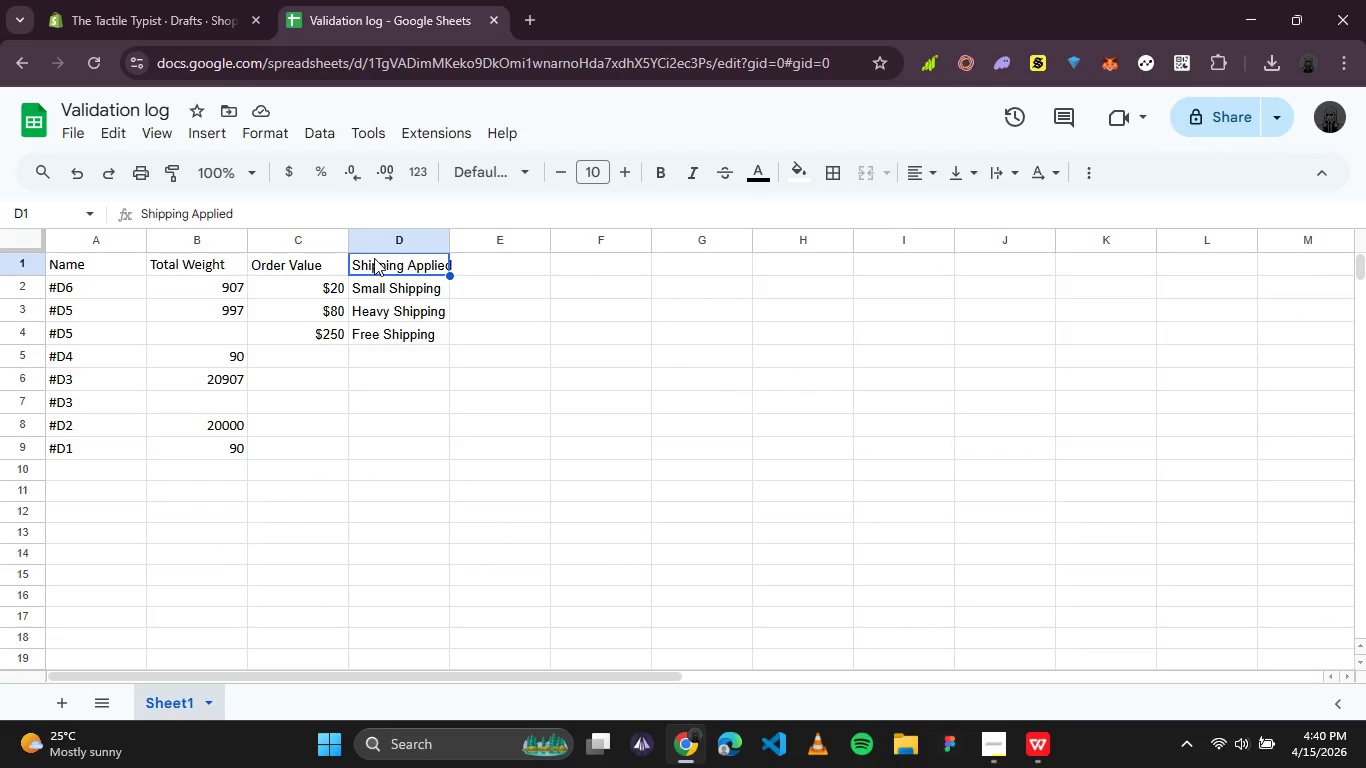 
left_click_drag(start_coordinate=[374, 258], to_coordinate=[512, 448])
 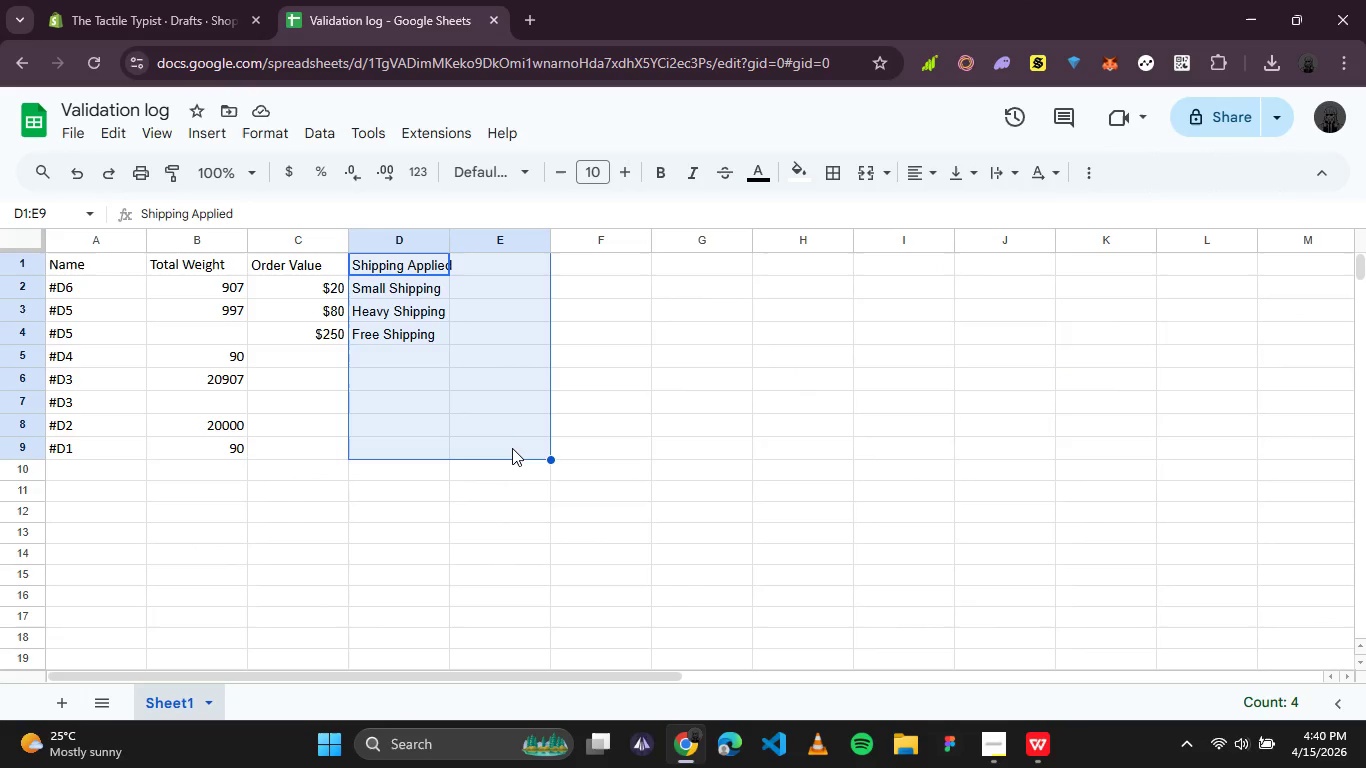 
key(Control+V)
 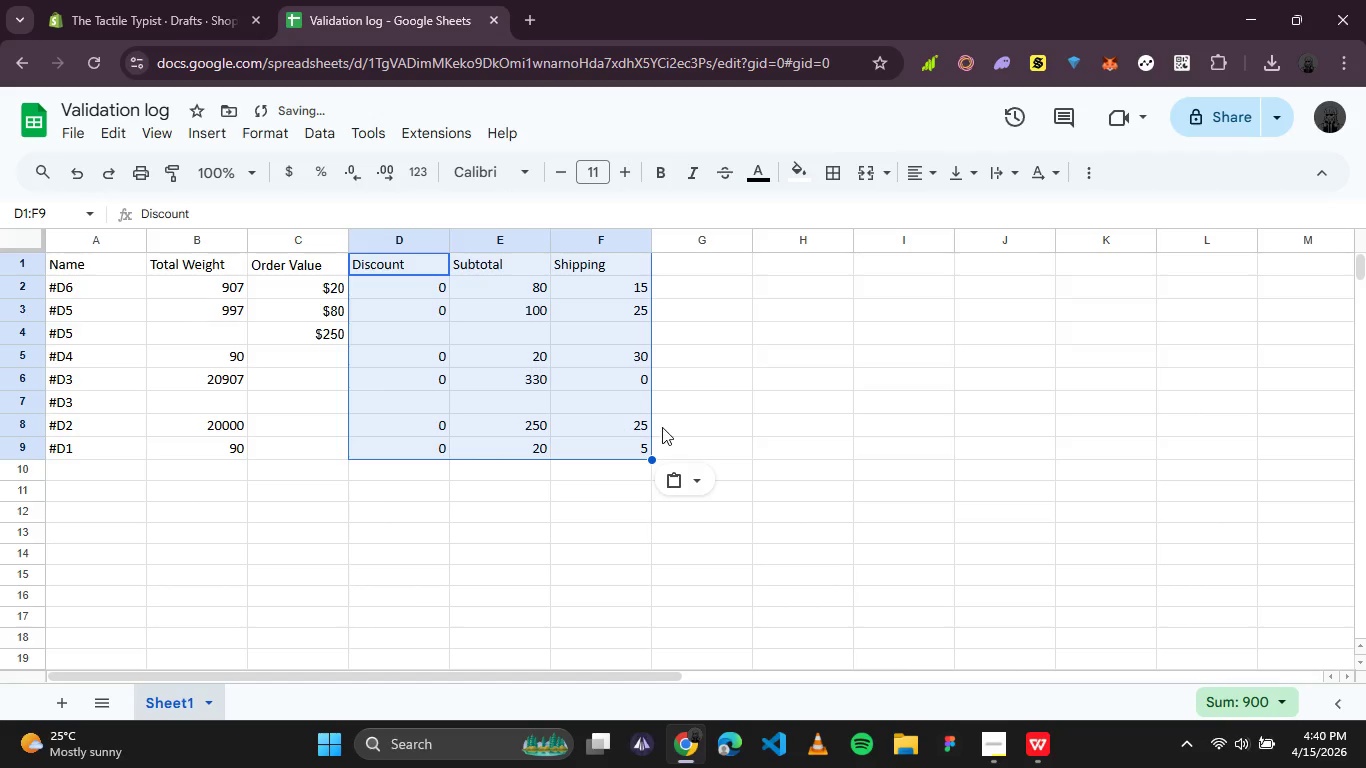 
left_click([739, 417])
 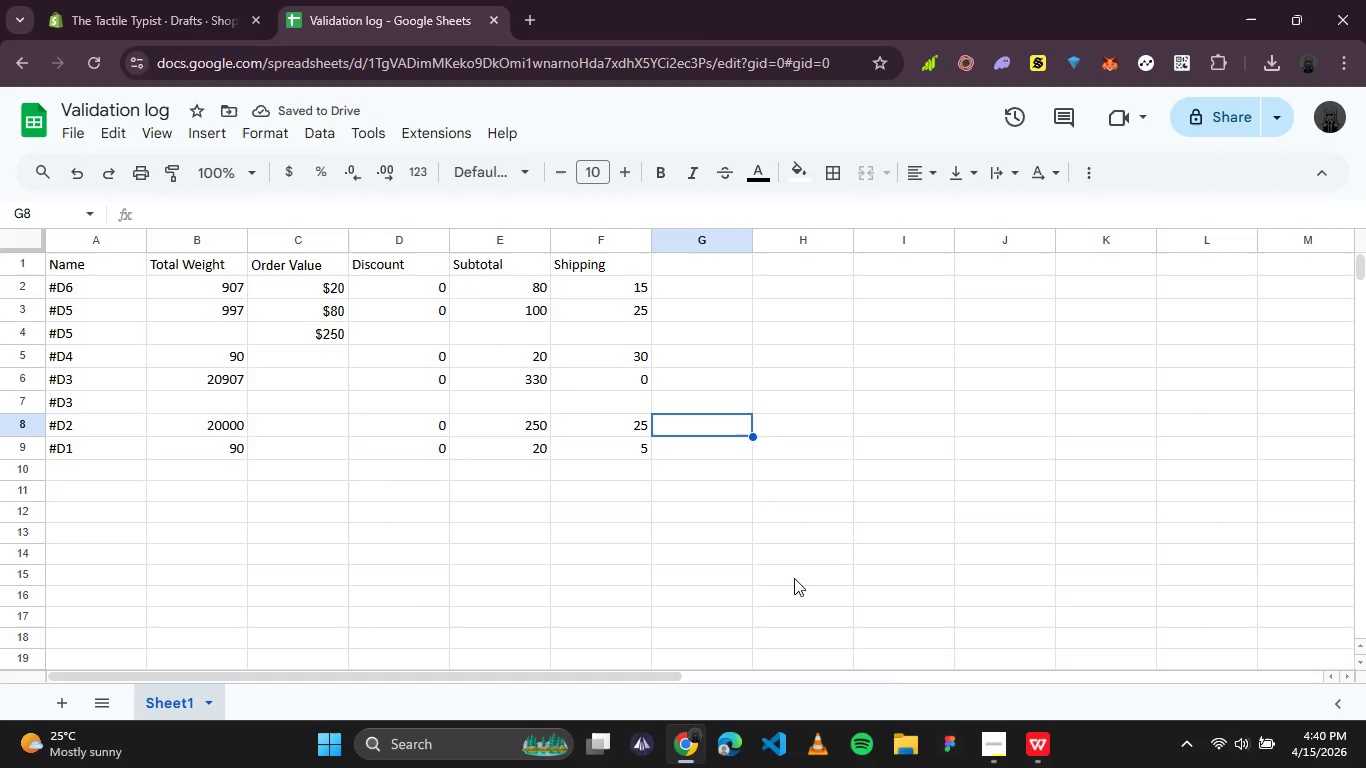 
mouse_move([1001, 714])
 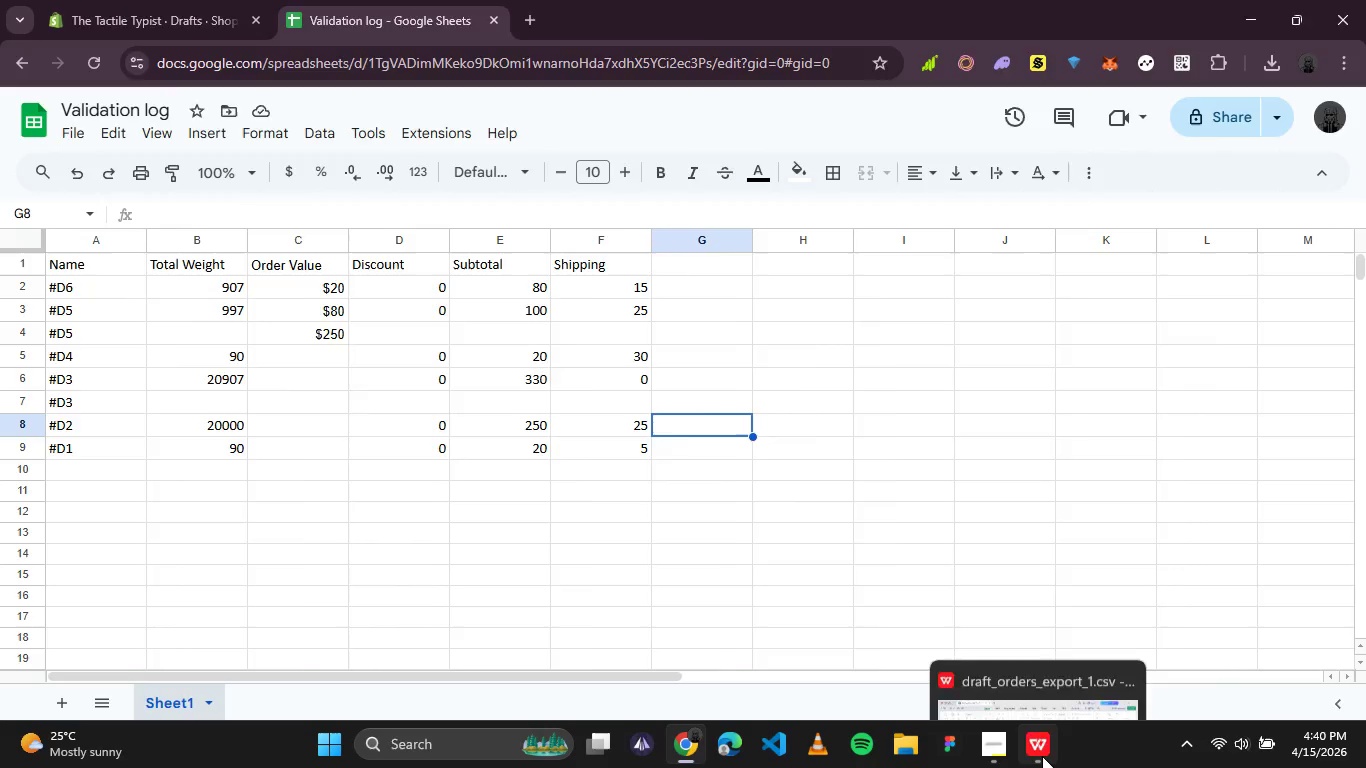 
wait(8.2)
 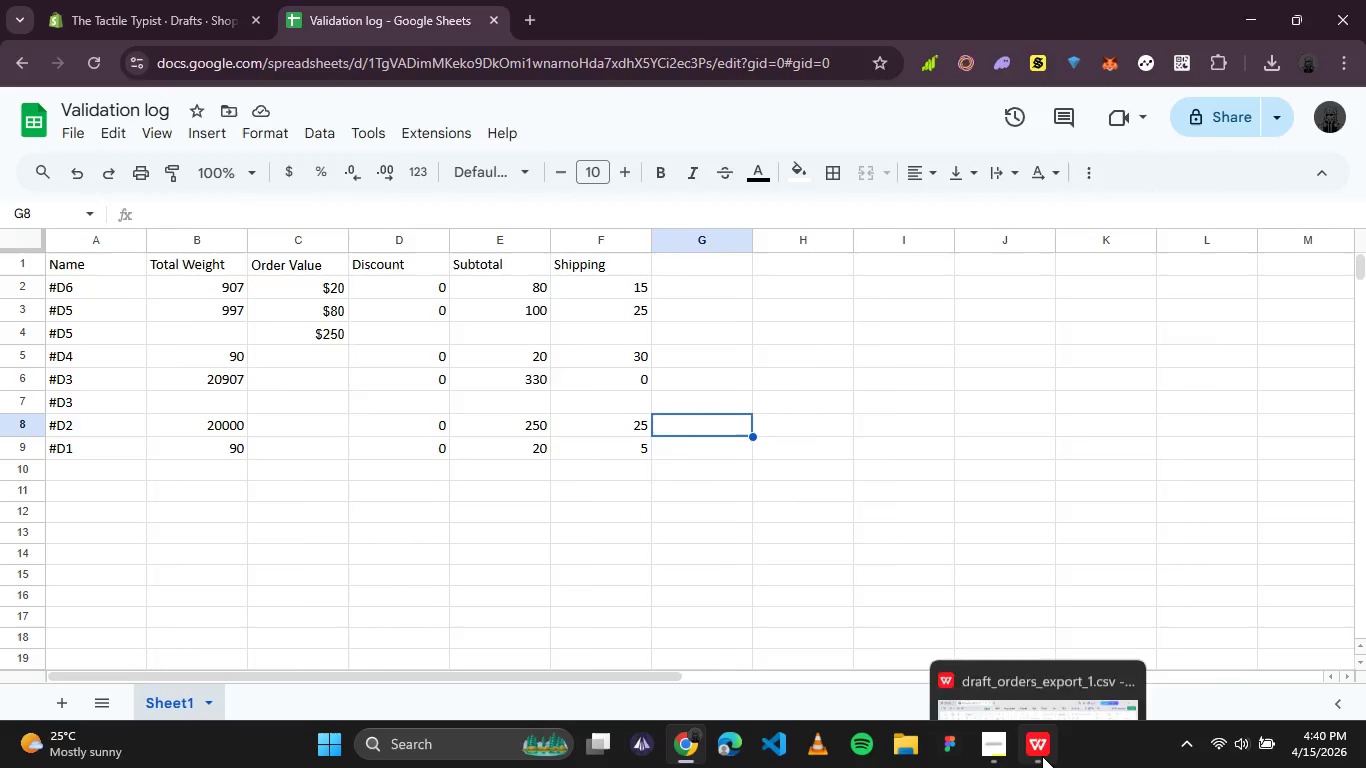 
left_click_drag(start_coordinate=[857, 267], to_coordinate=[854, 424])
 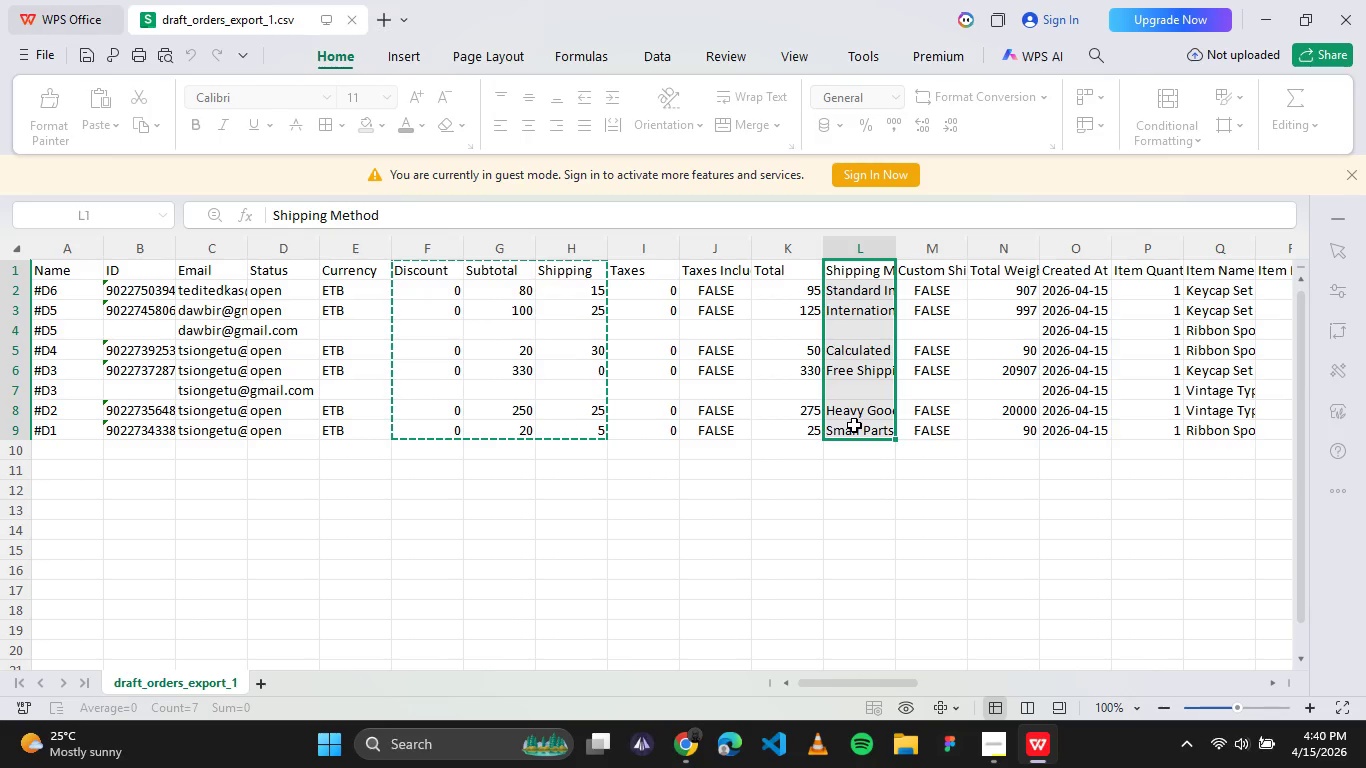 
key(Control+C)
 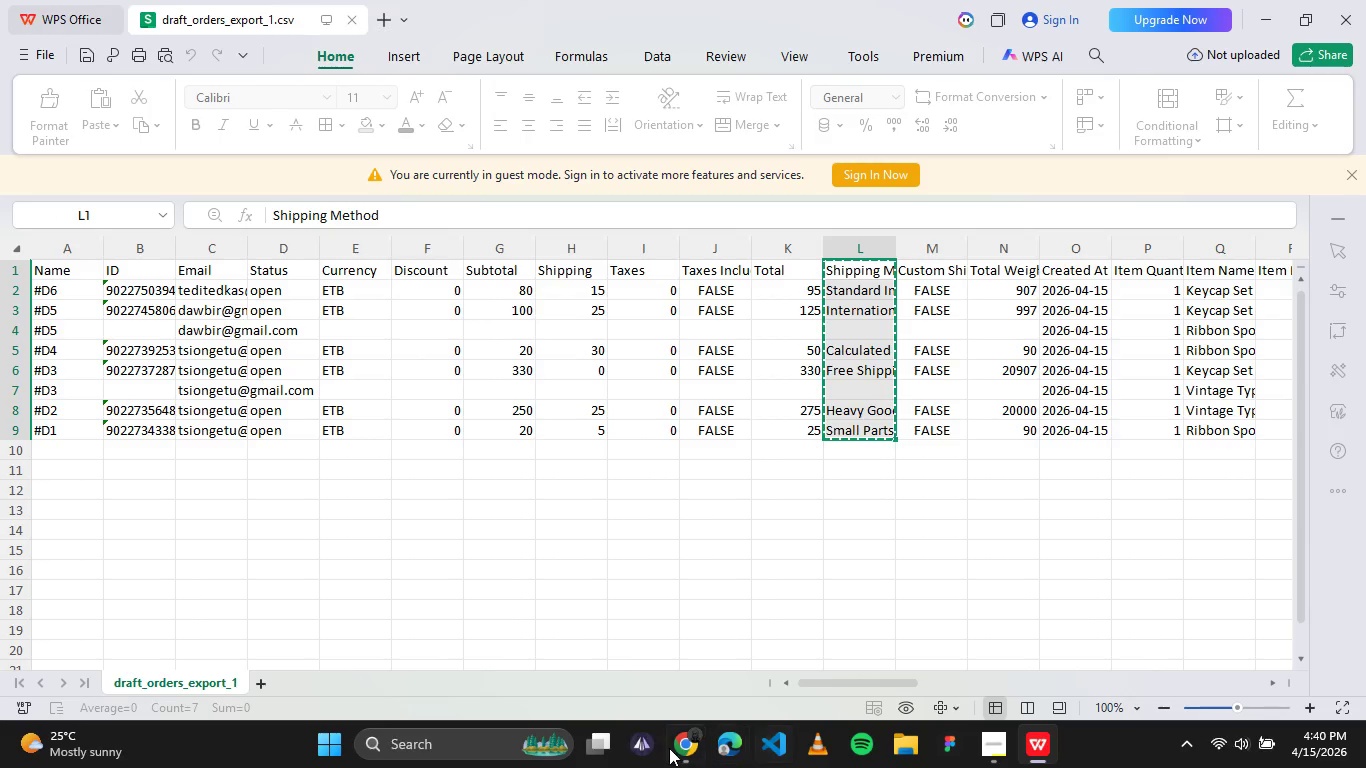 
left_click([689, 739])
 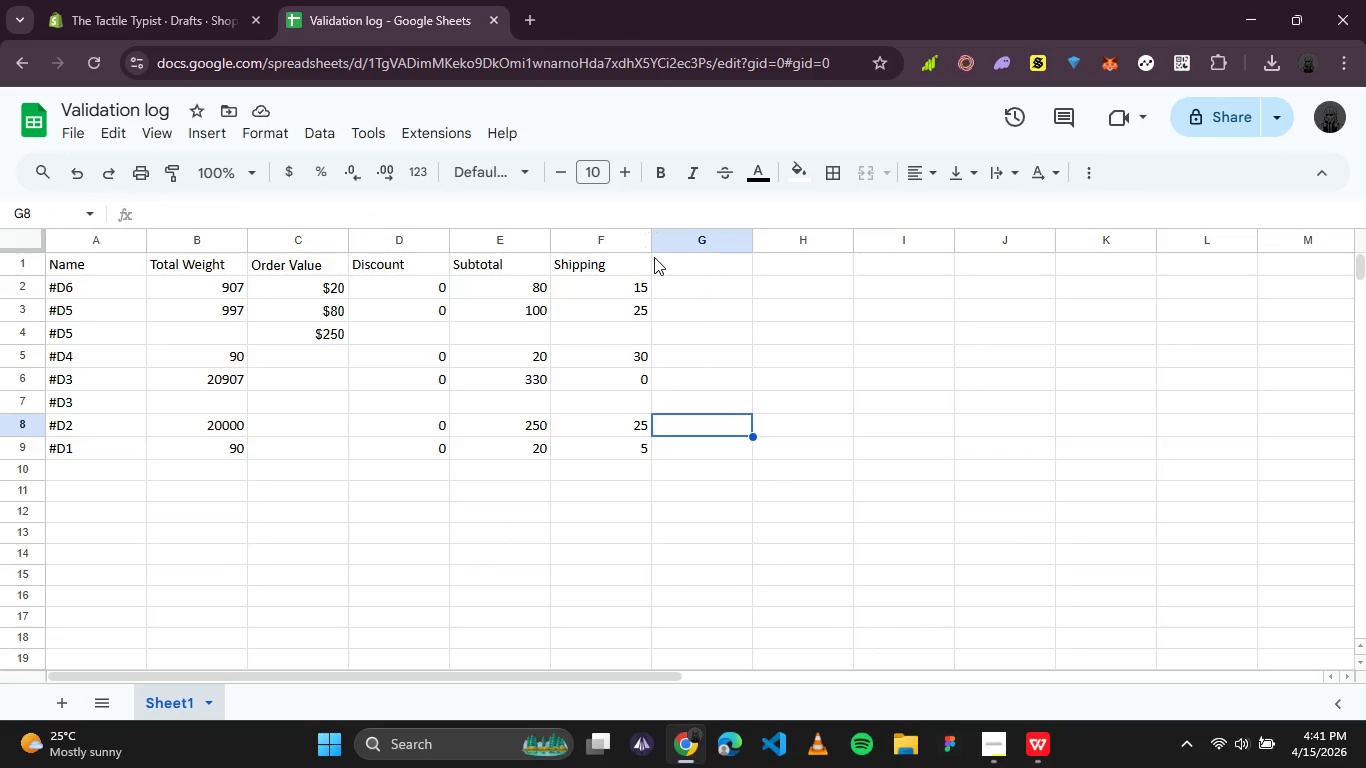 
left_click_drag(start_coordinate=[657, 263], to_coordinate=[692, 454])
 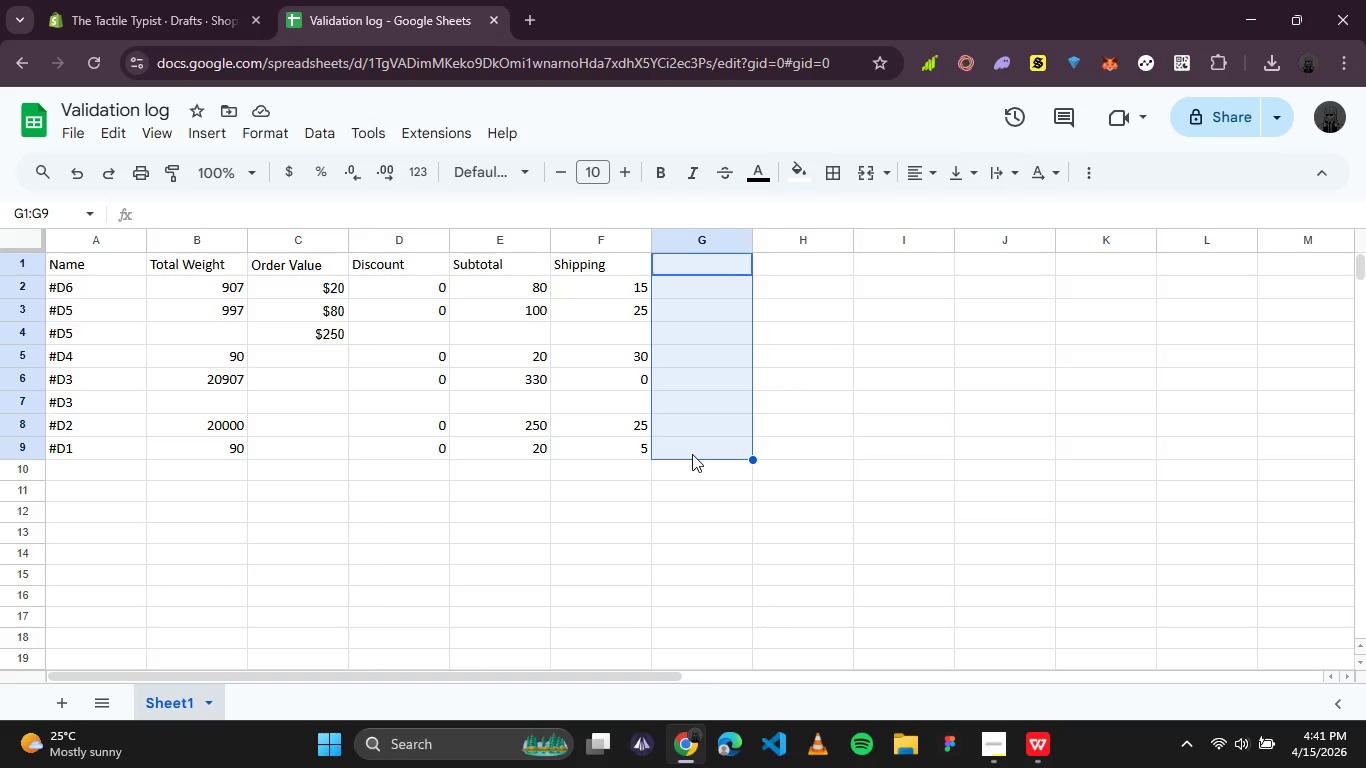 
key(Control+V)
 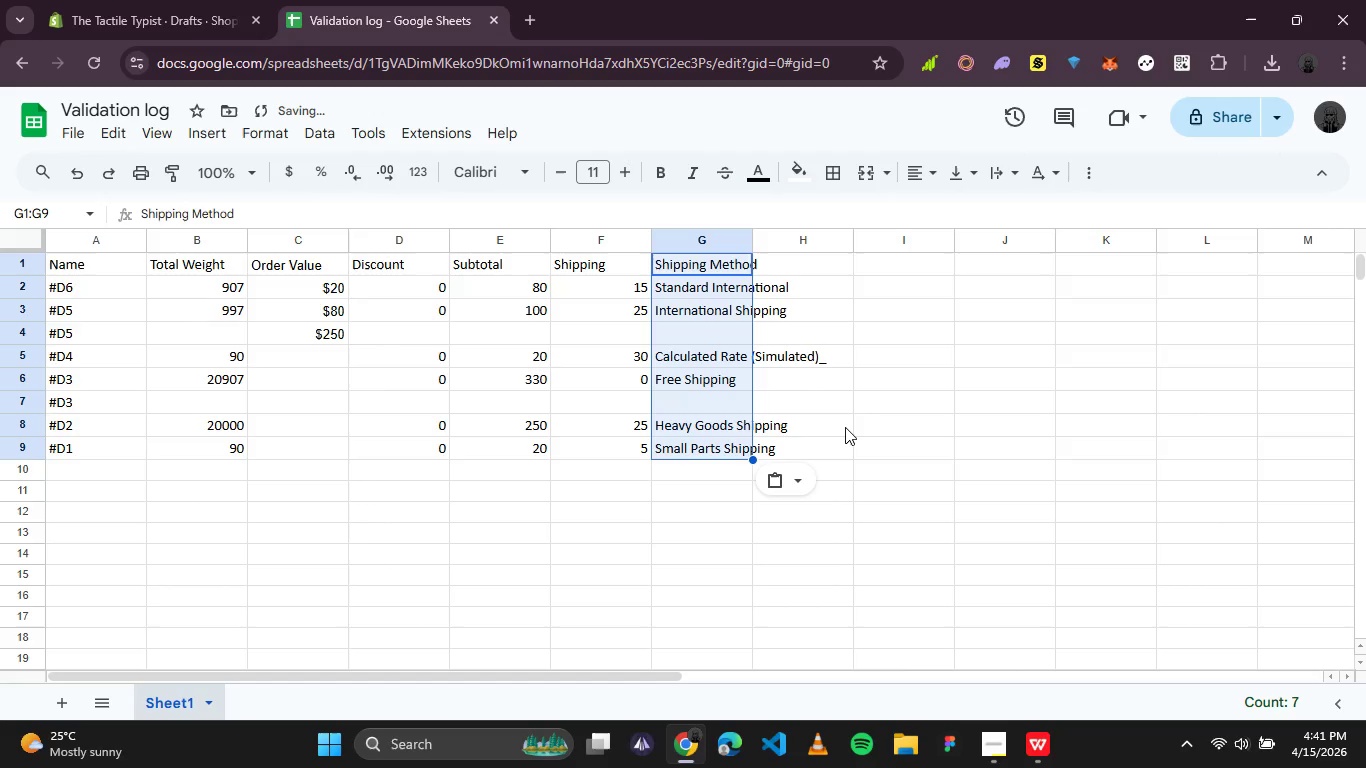 
left_click([845, 427])
 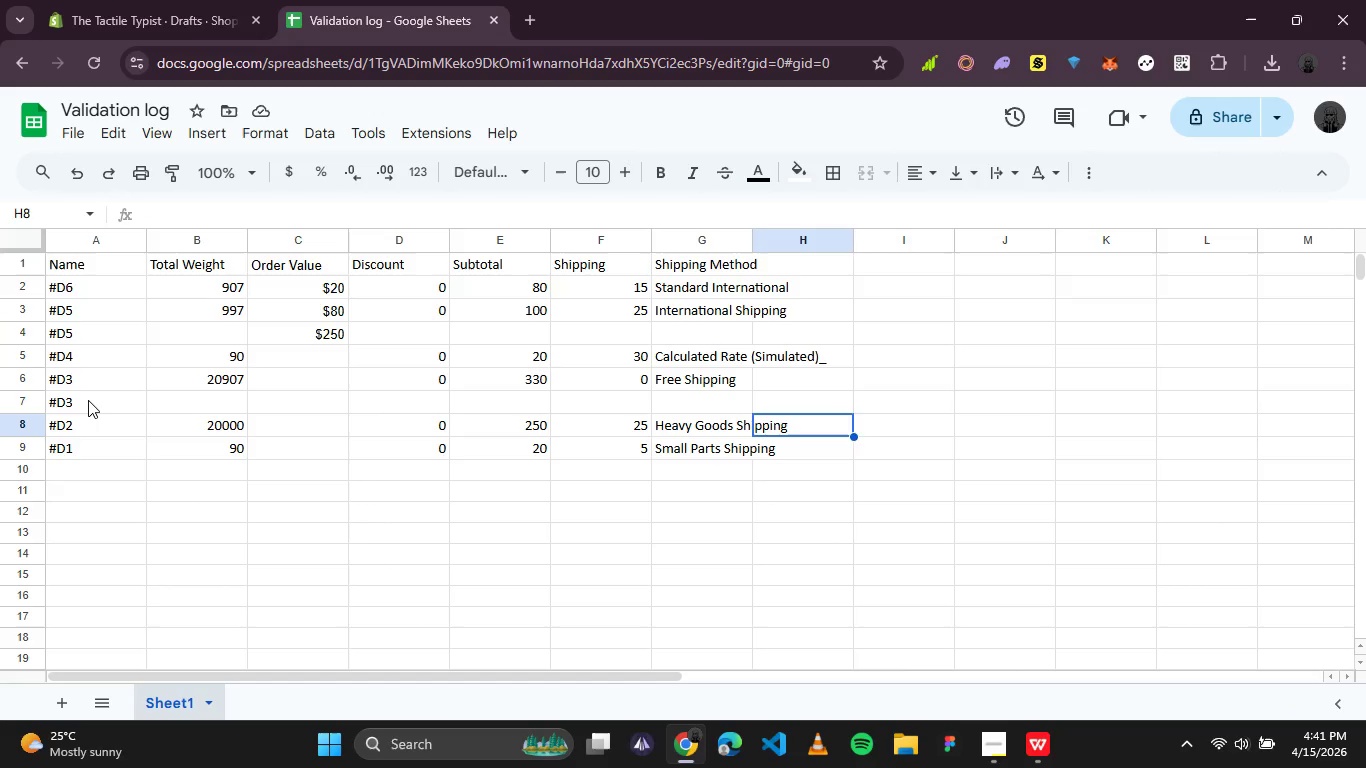 
wait(10.67)
 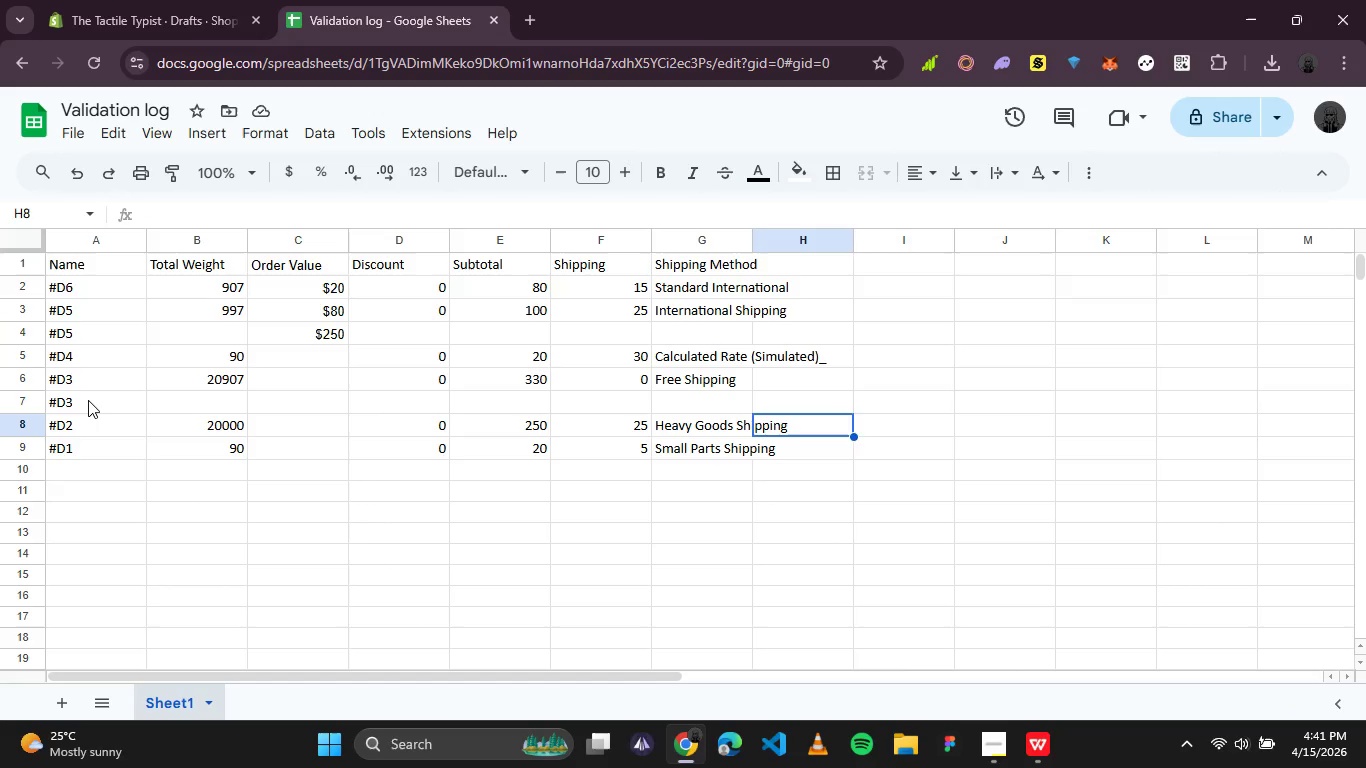 
left_click([88, 400])
 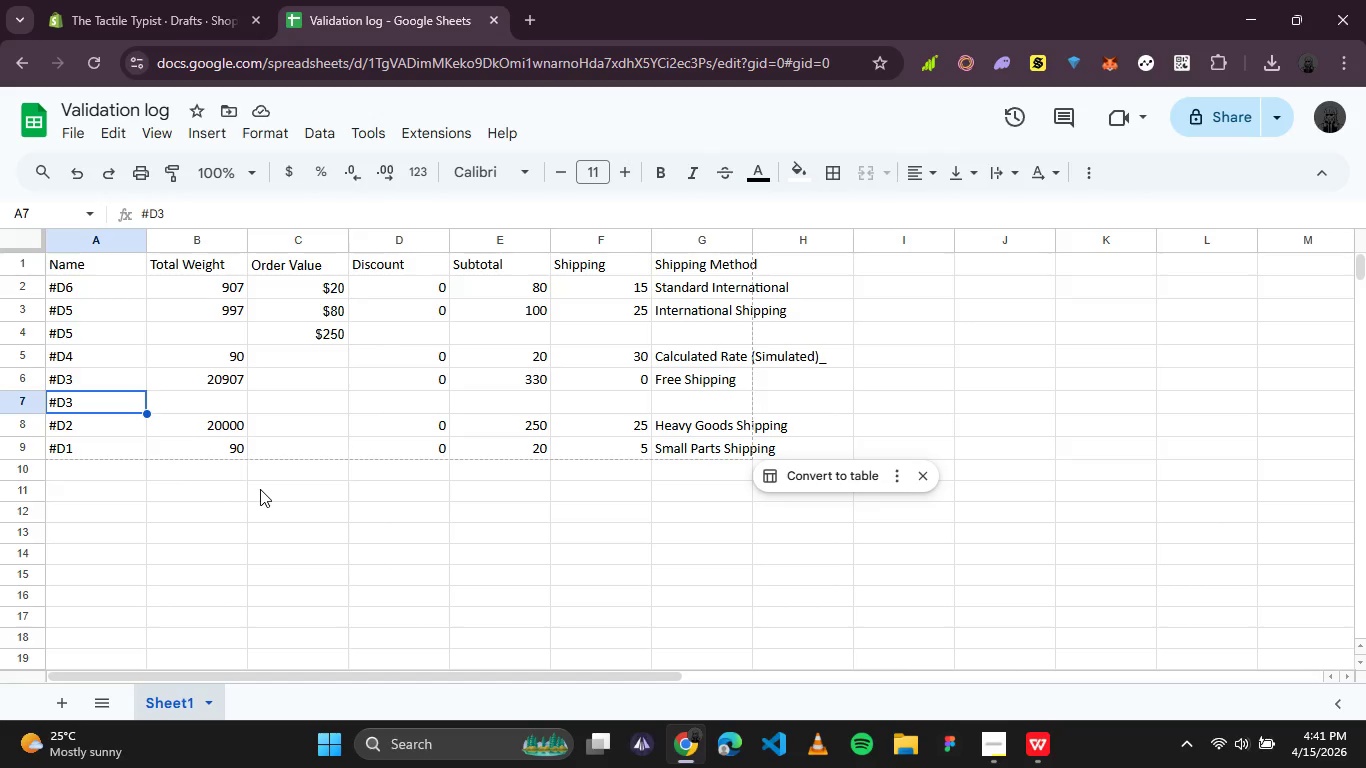 
left_click([260, 489])
 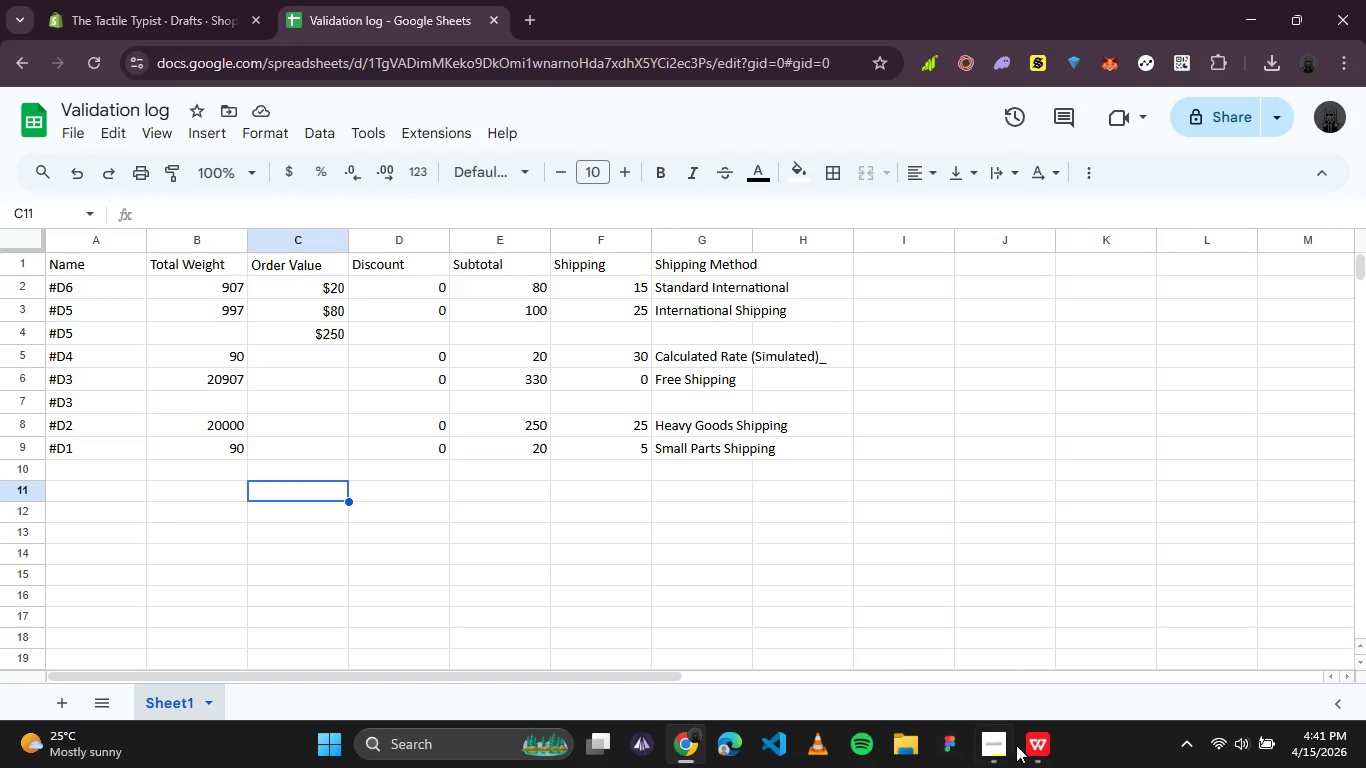 
mouse_move([1027, 753])
 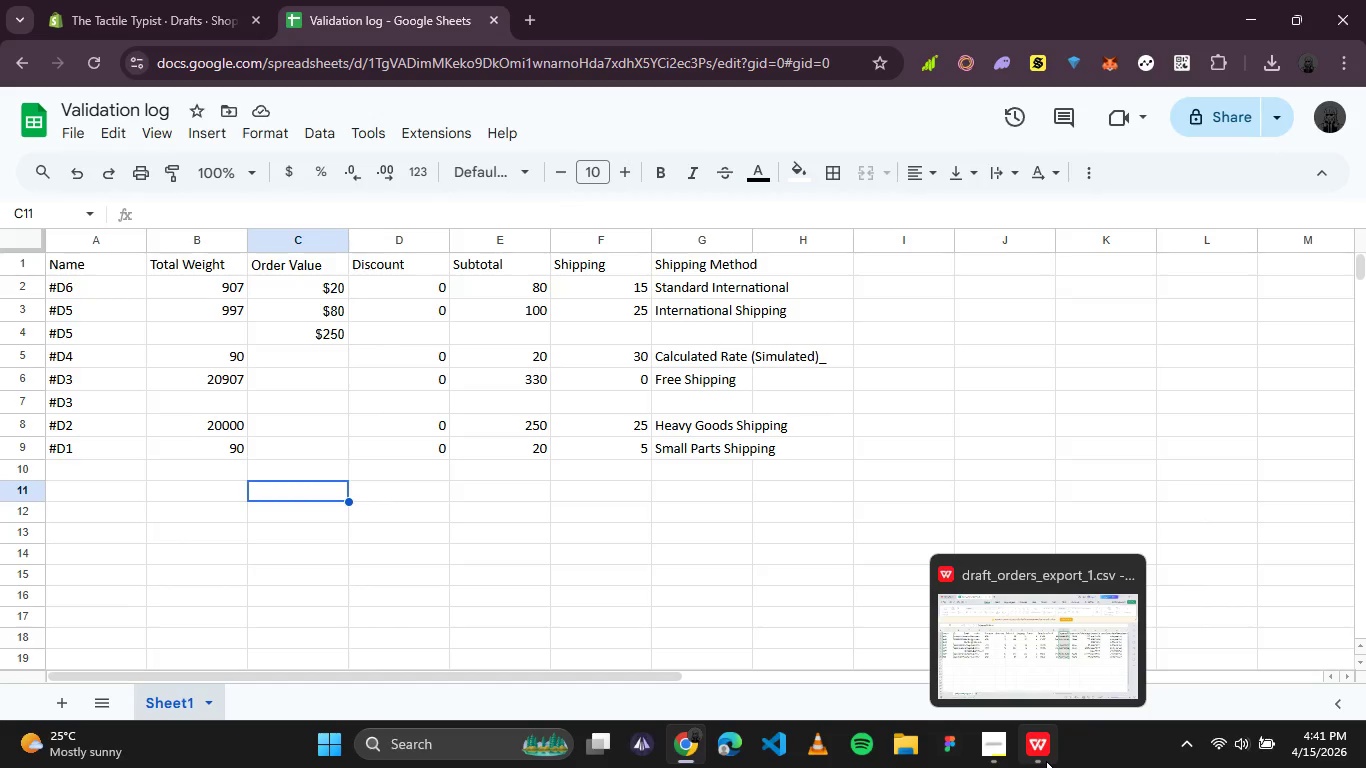 
left_click([1046, 761])
 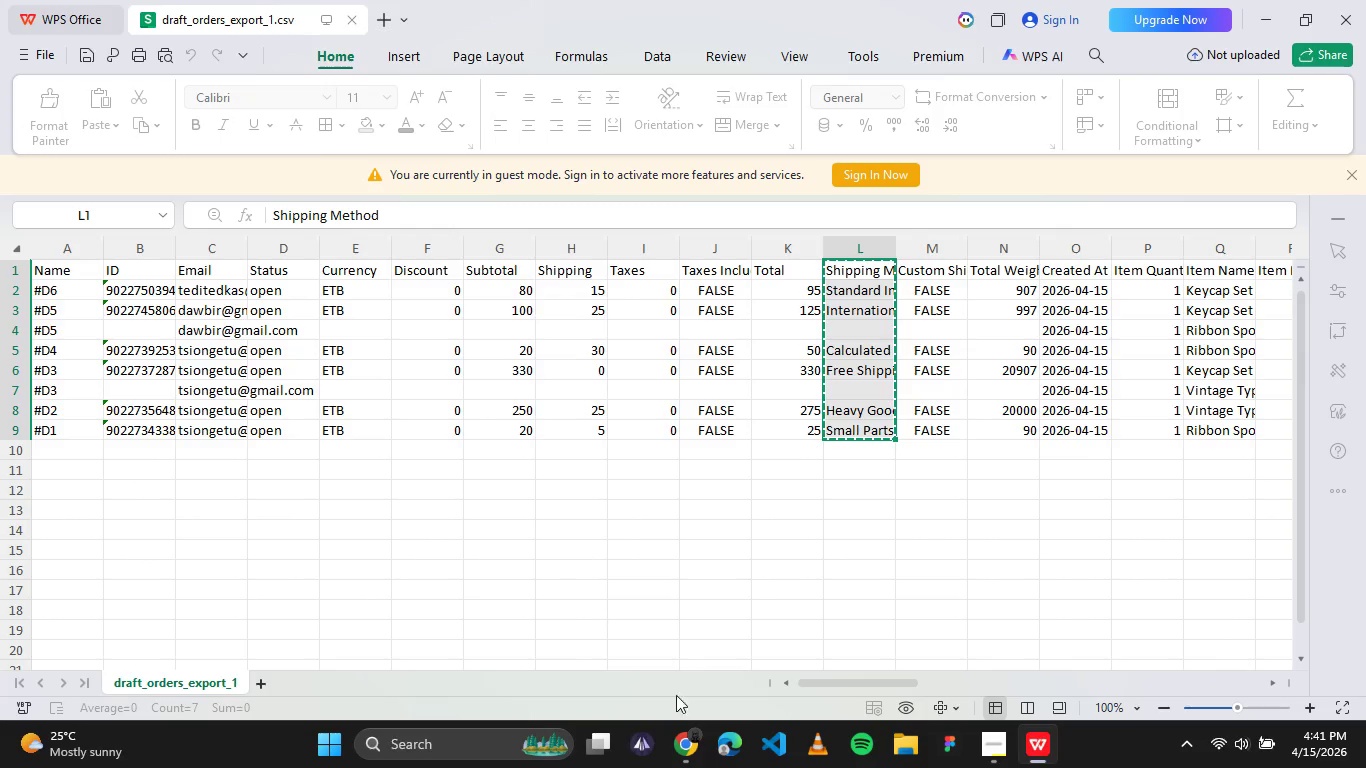 
left_click([686, 743])
 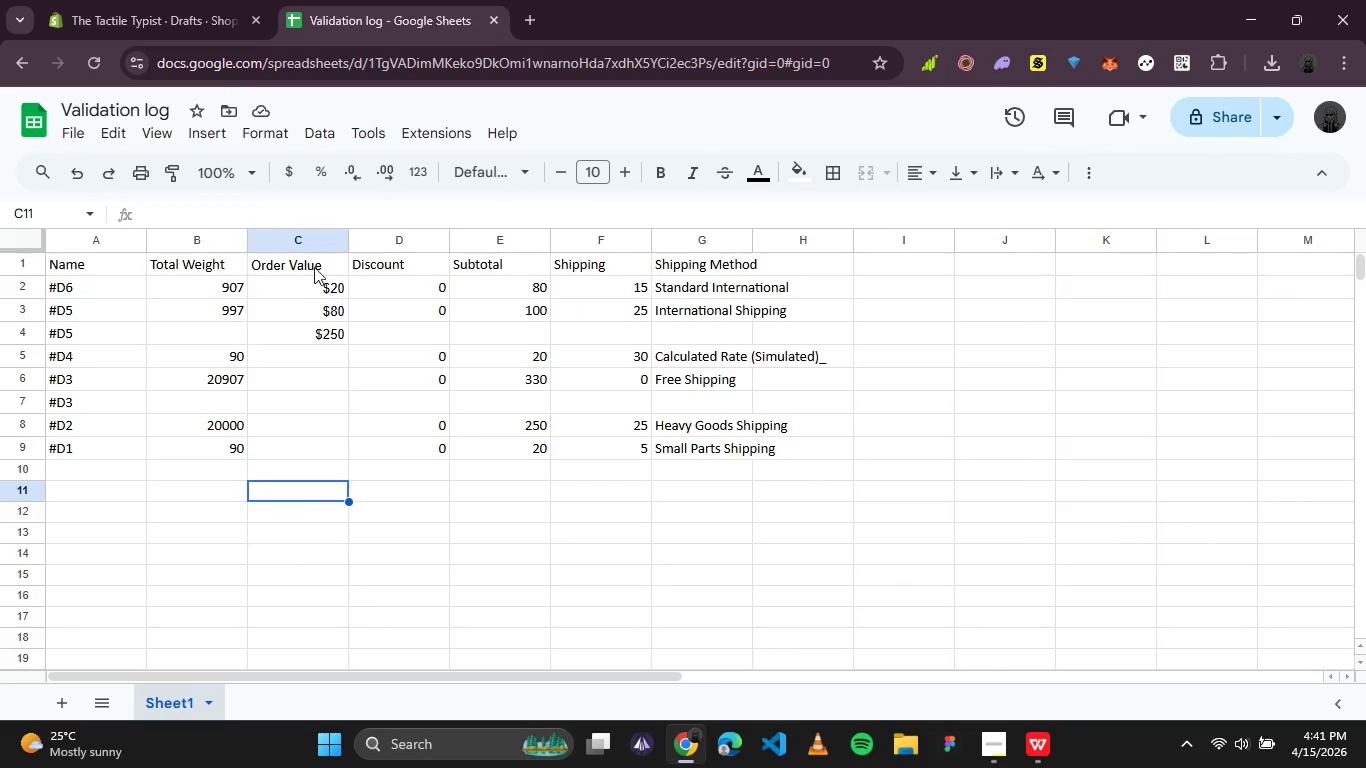 
left_click_drag(start_coordinate=[314, 263], to_coordinate=[300, 455])
 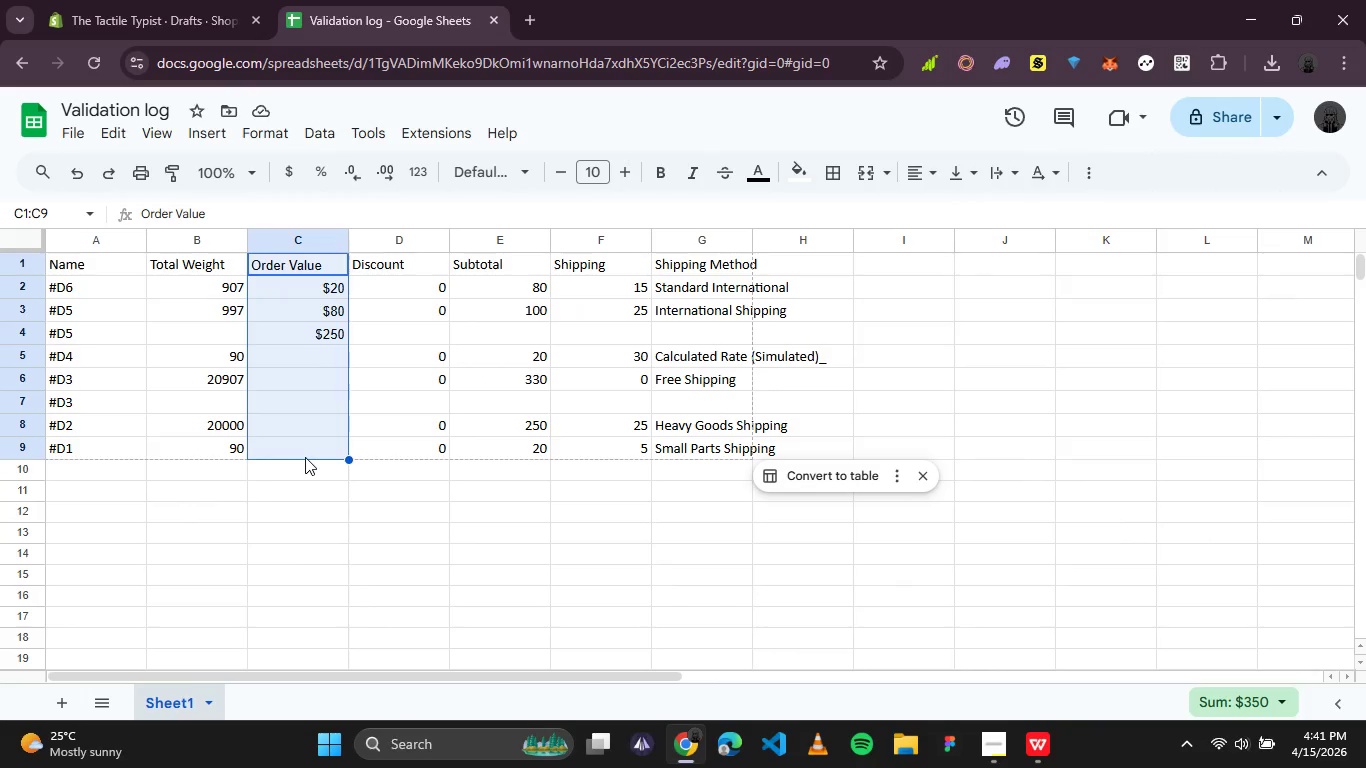 
key(Delete)
 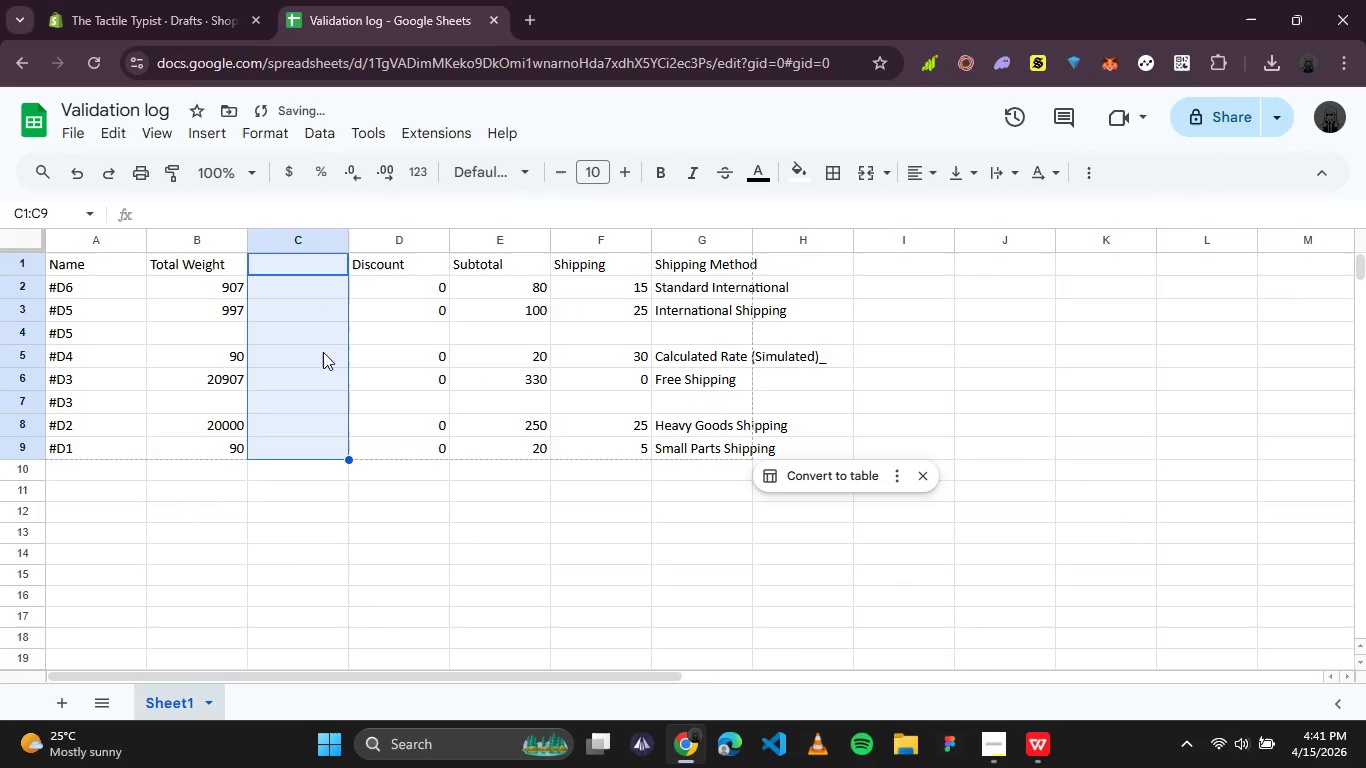 
left_click([374, 442])
 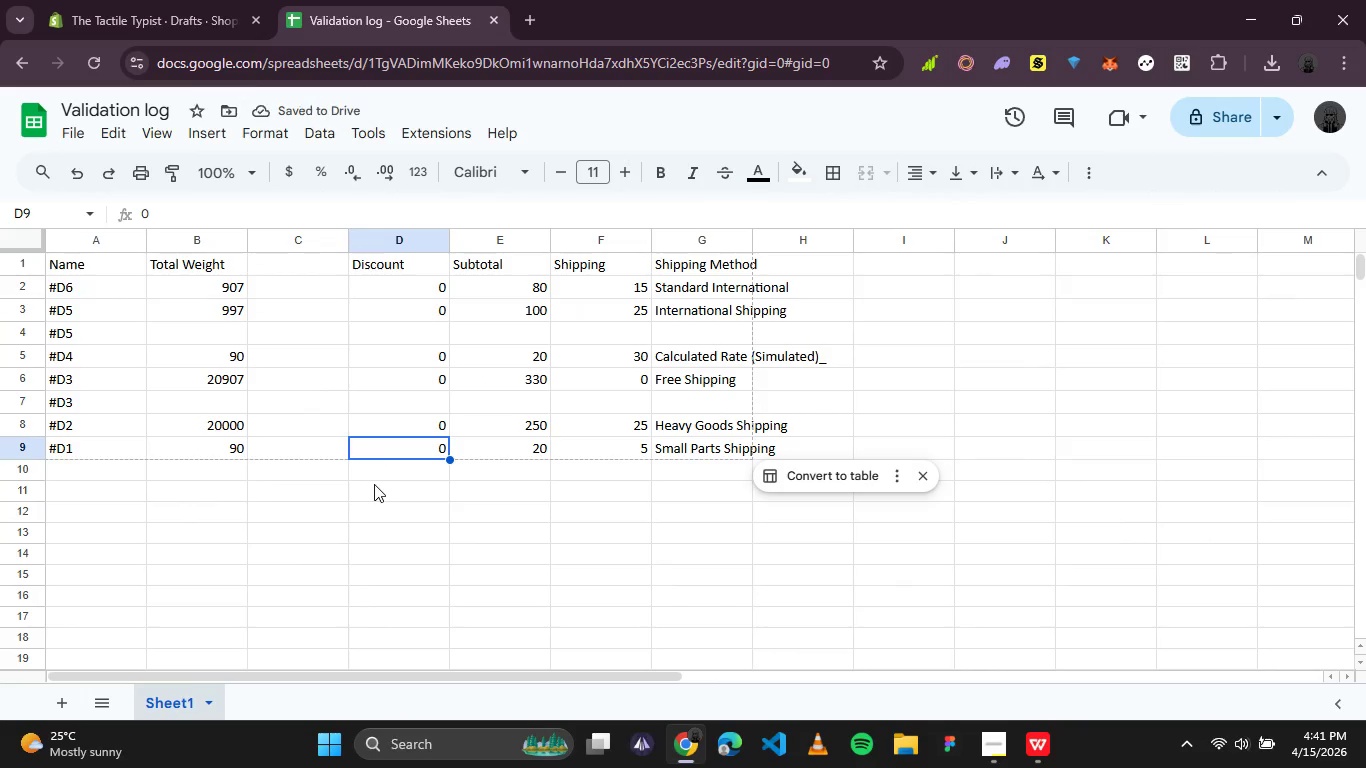 
left_click([374, 484])
 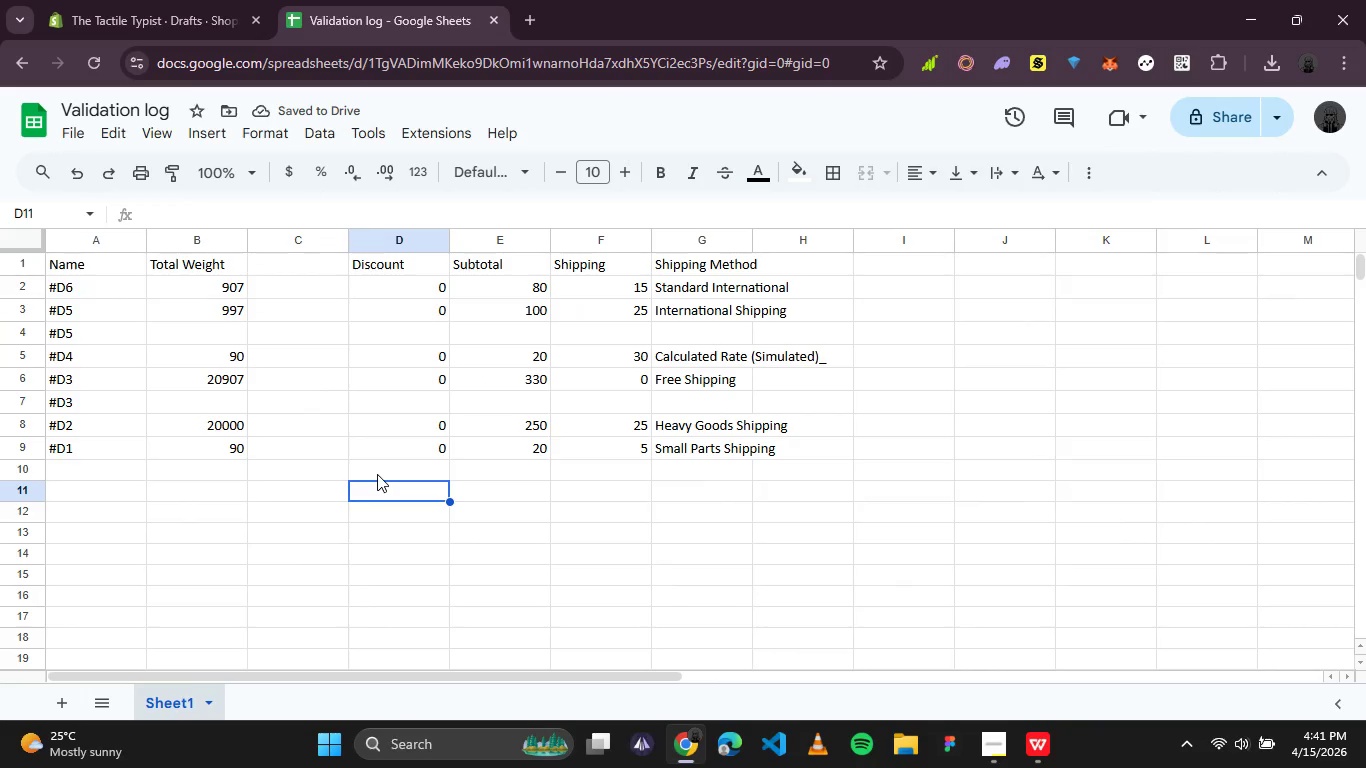 
left_click_drag(start_coordinate=[377, 474], to_coordinate=[795, 265])
 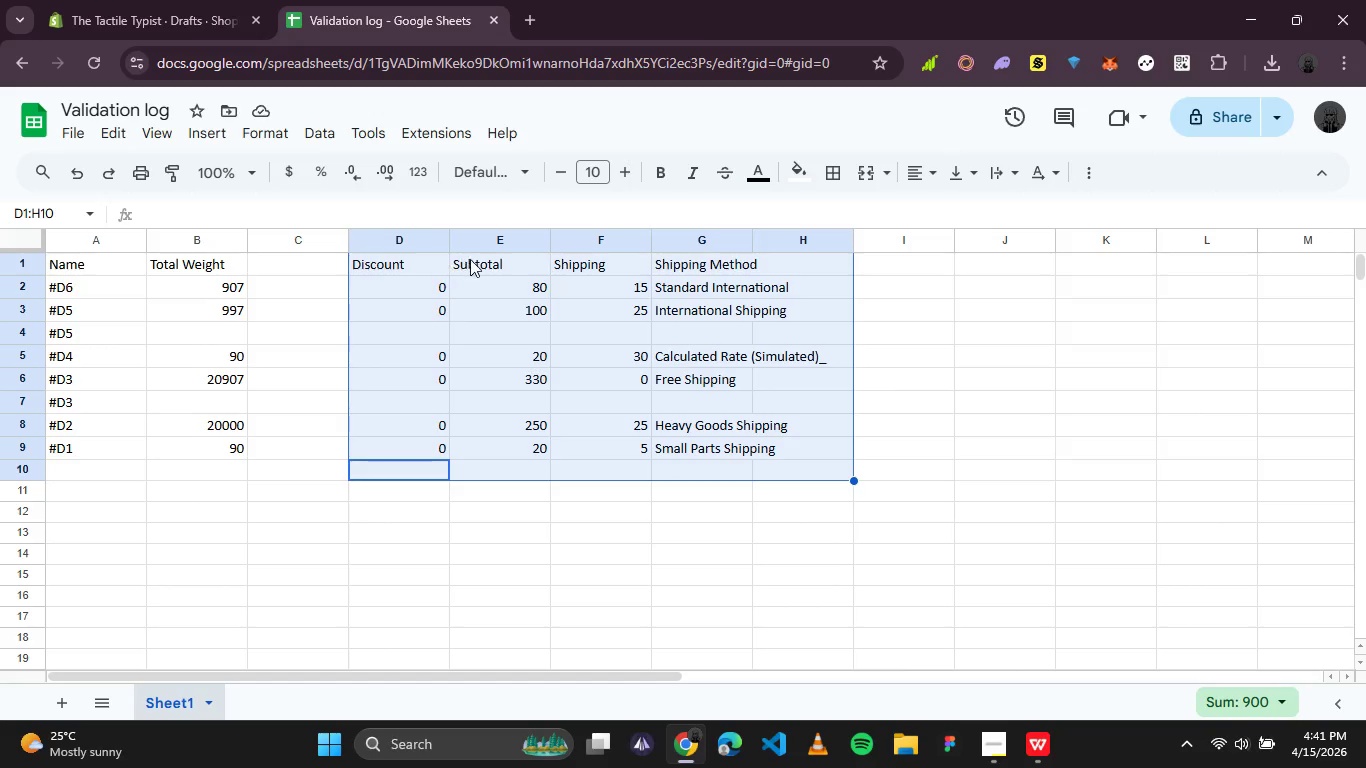 
left_click_drag(start_coordinate=[496, 265], to_coordinate=[325, 271])
 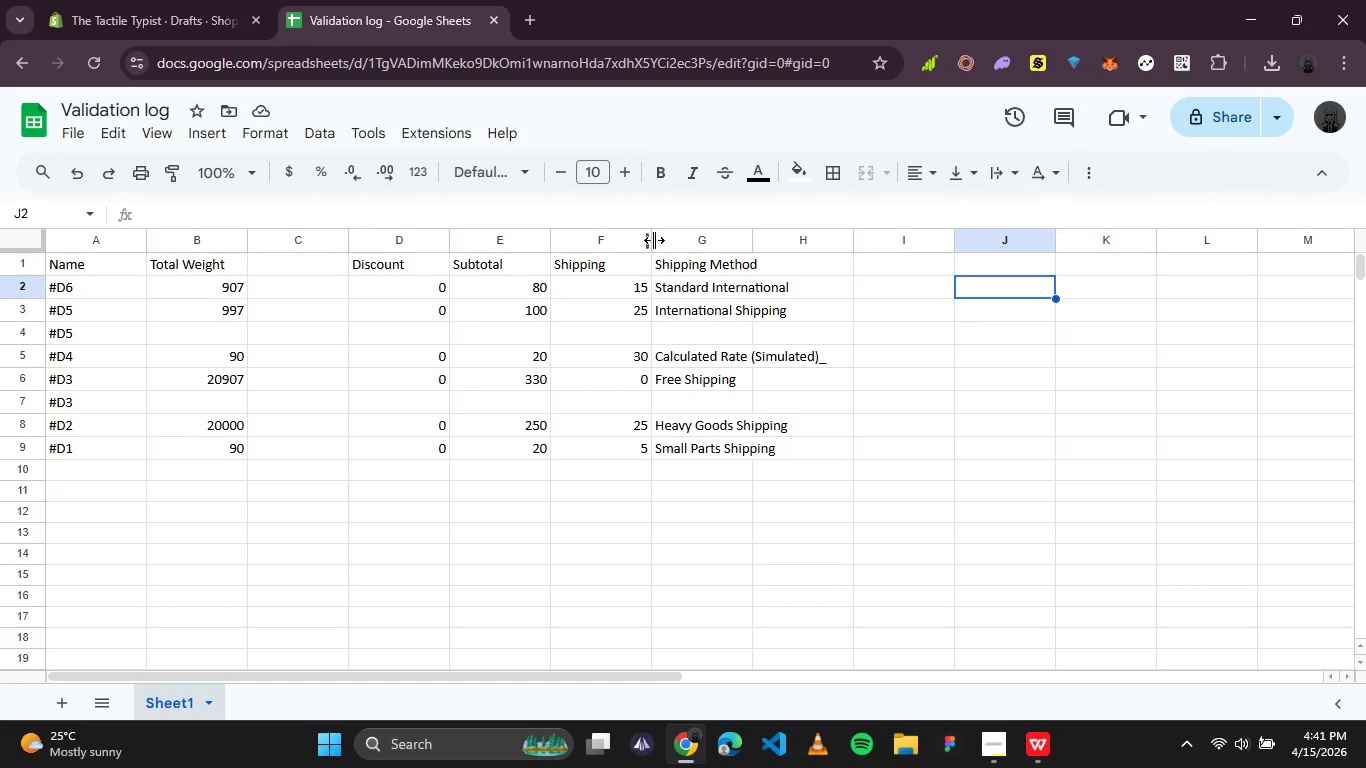 
left_click_drag(start_coordinate=[787, 269], to_coordinate=[371, 265])
 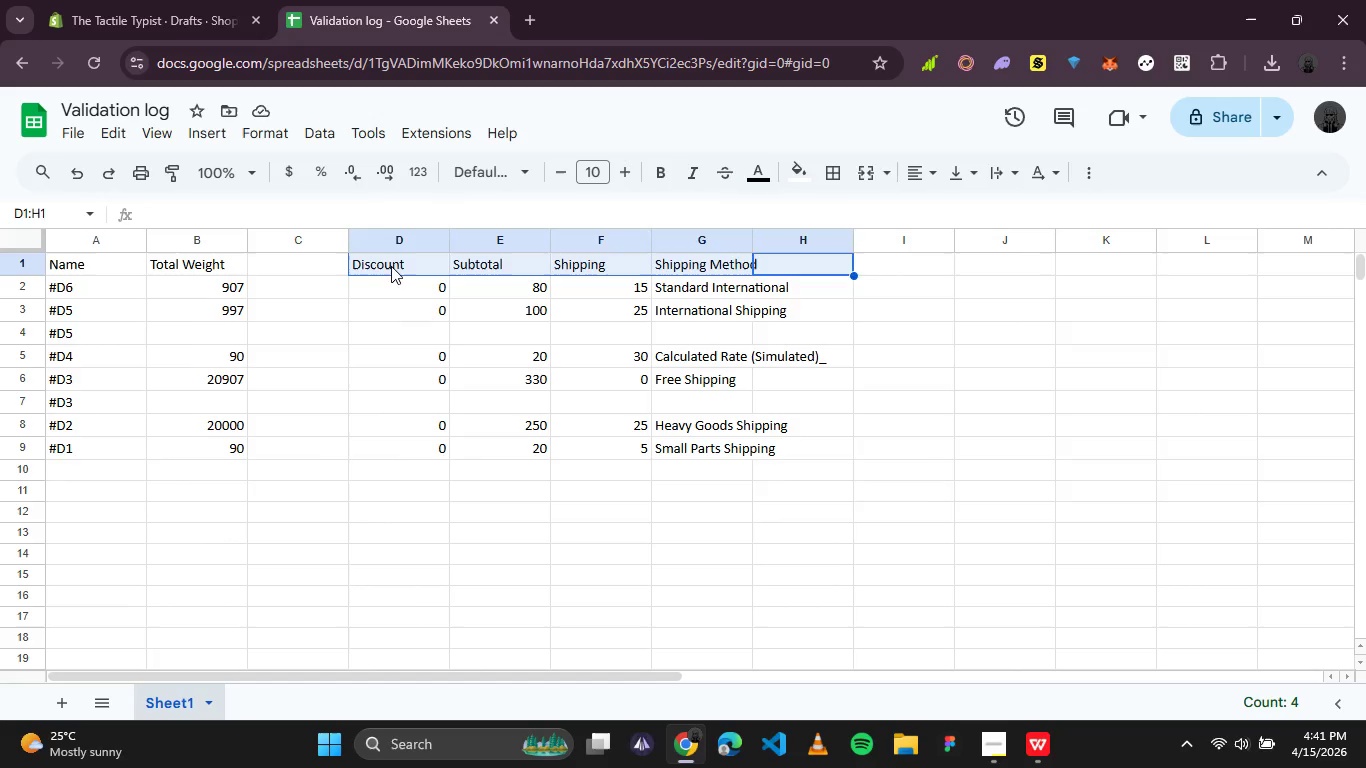 
left_click_drag(start_coordinate=[391, 266], to_coordinate=[323, 265])
 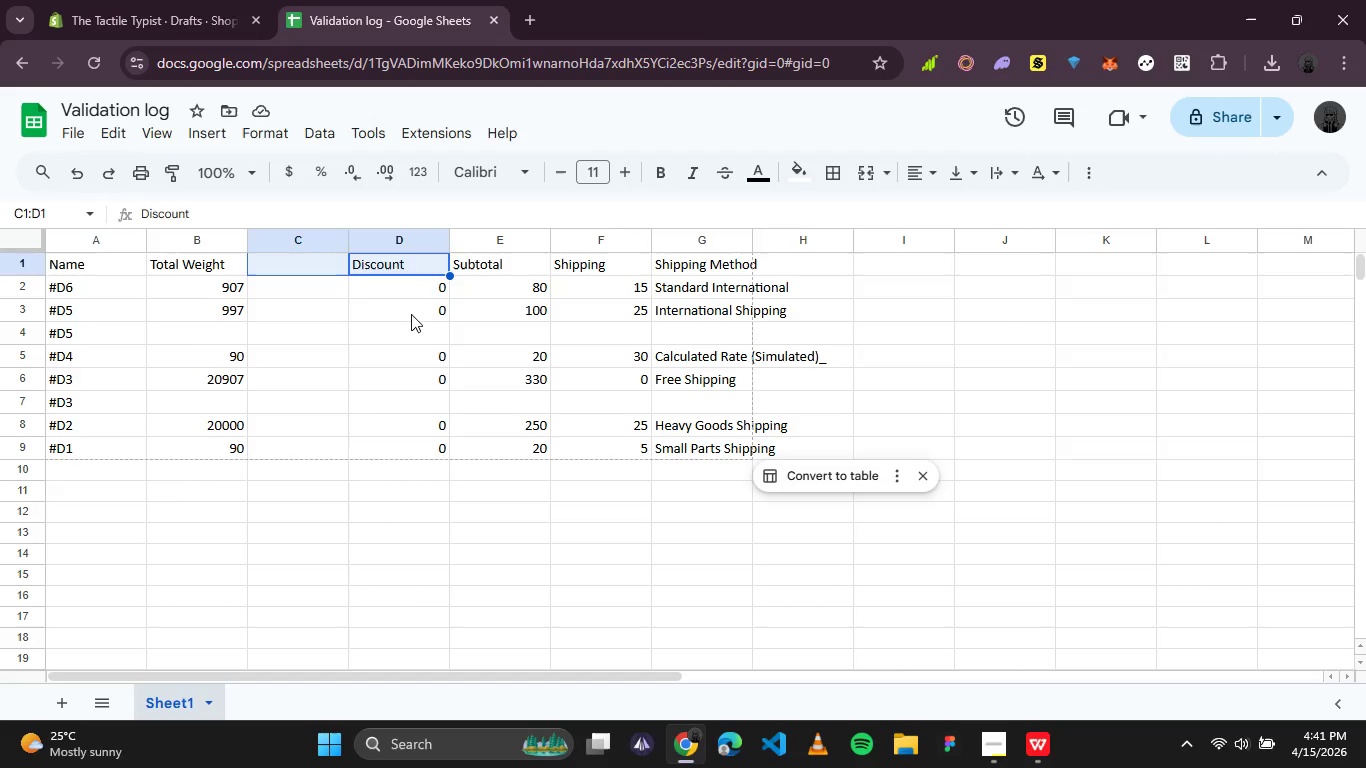 
left_click([411, 314])
 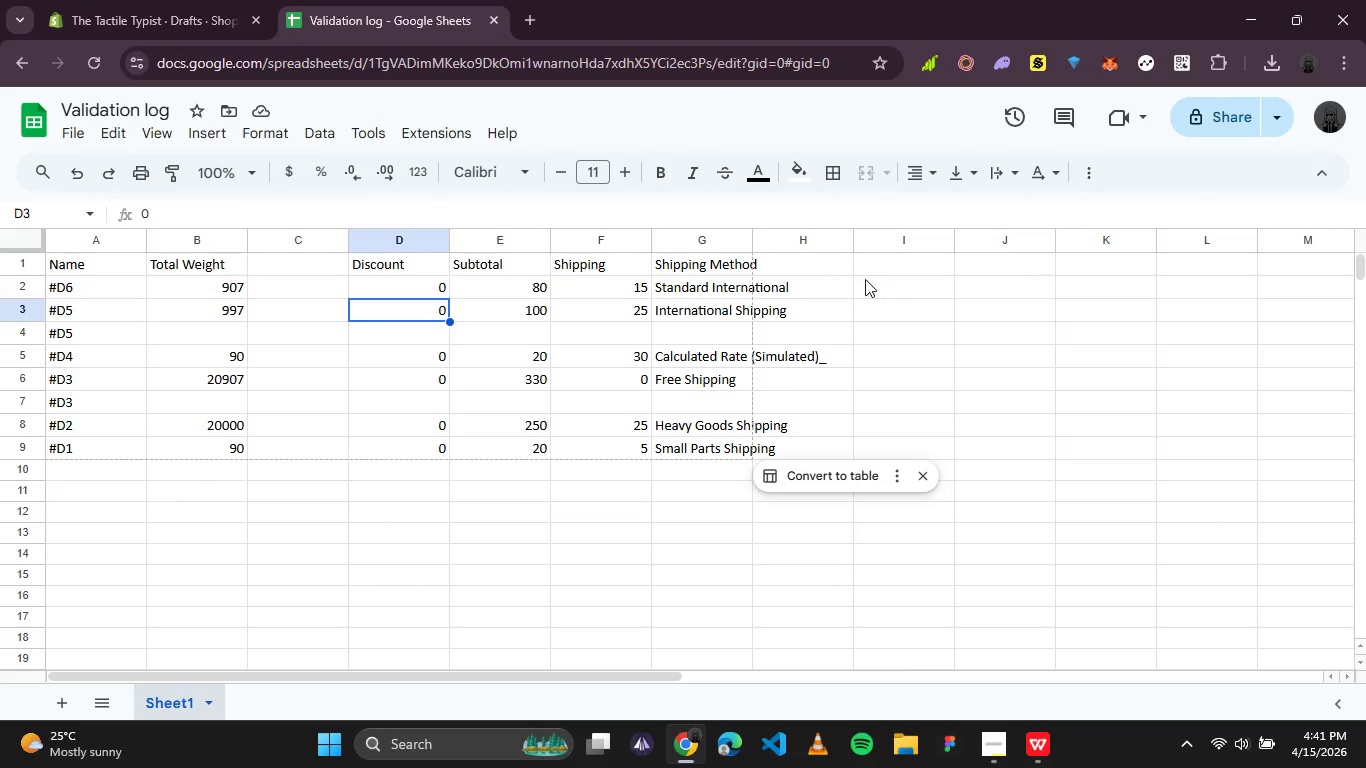 
left_click_drag(start_coordinate=[810, 268], to_coordinate=[622, 270])
 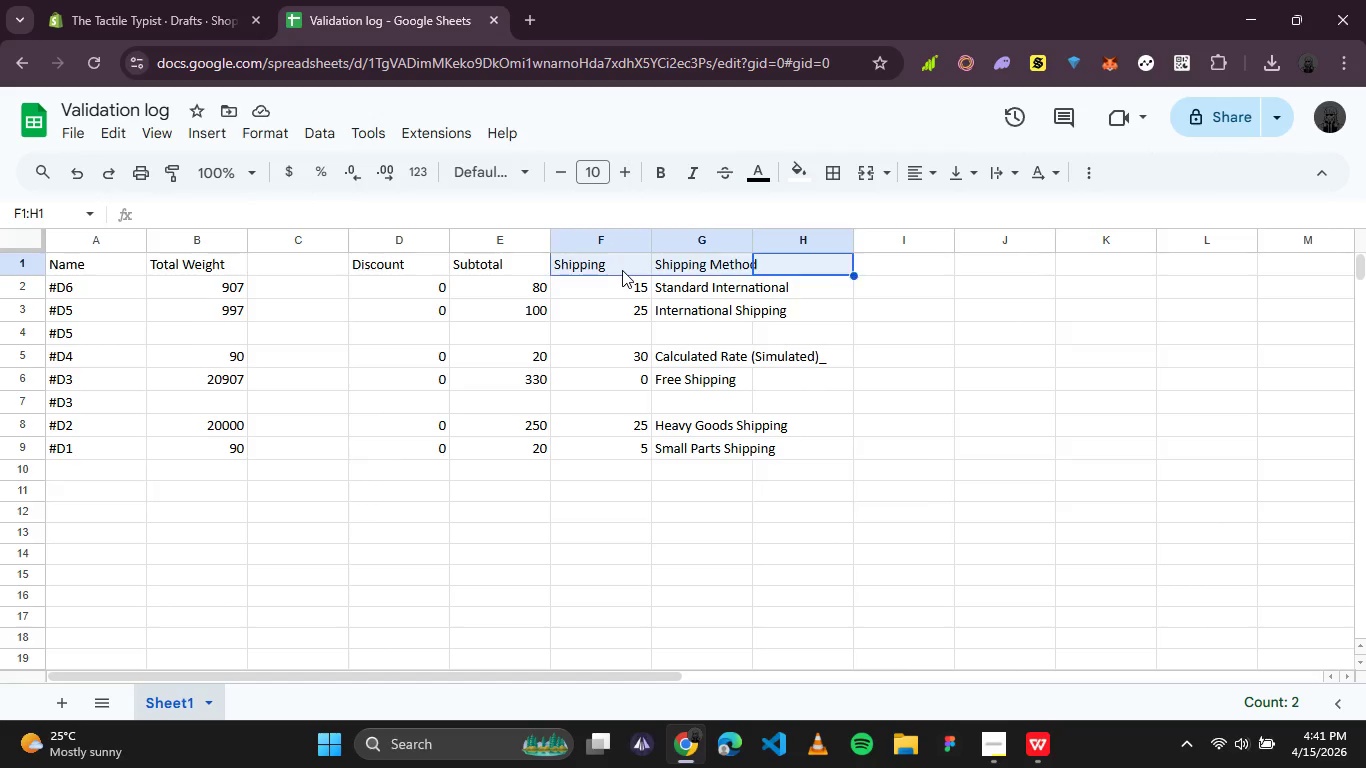 
left_click_drag(start_coordinate=[622, 270], to_coordinate=[472, 321])
 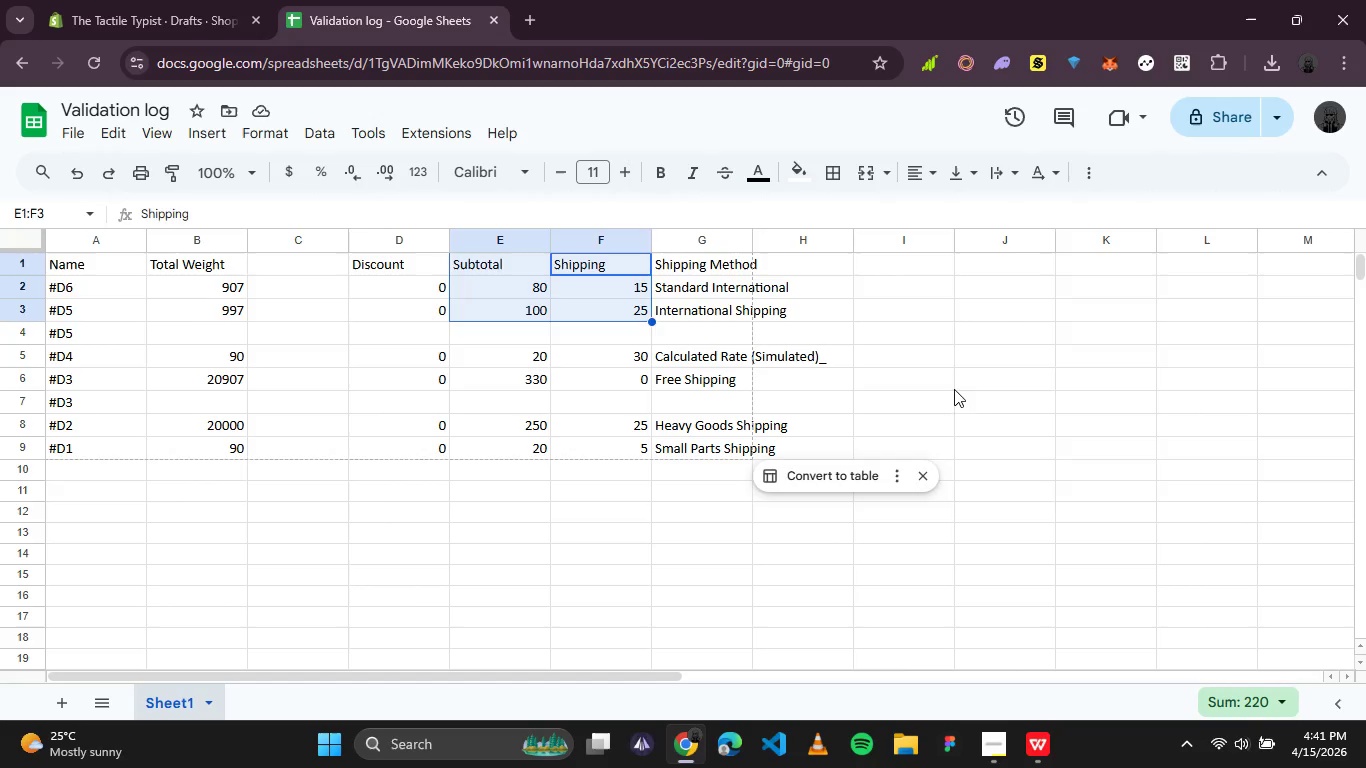 
left_click([981, 387])
 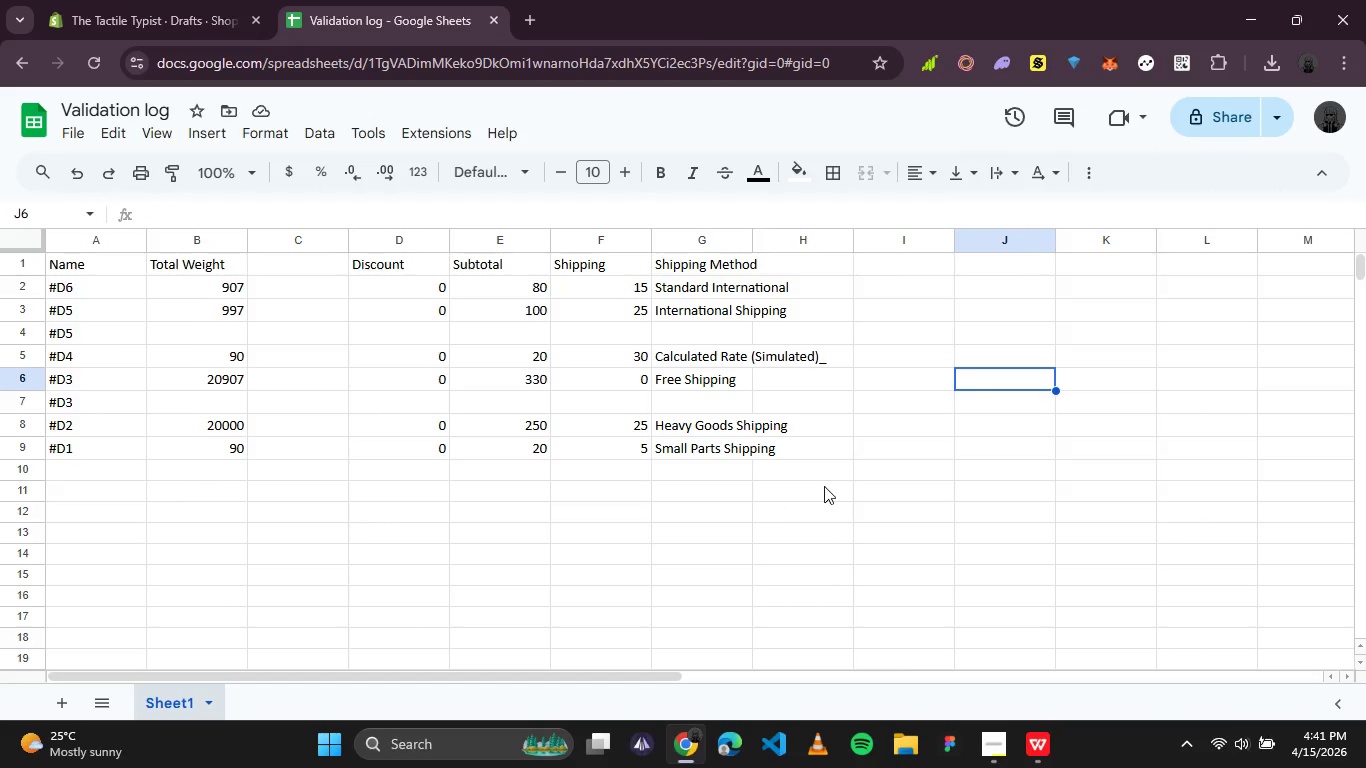 
left_click_drag(start_coordinate=[821, 484], to_coordinate=[383, 268])
 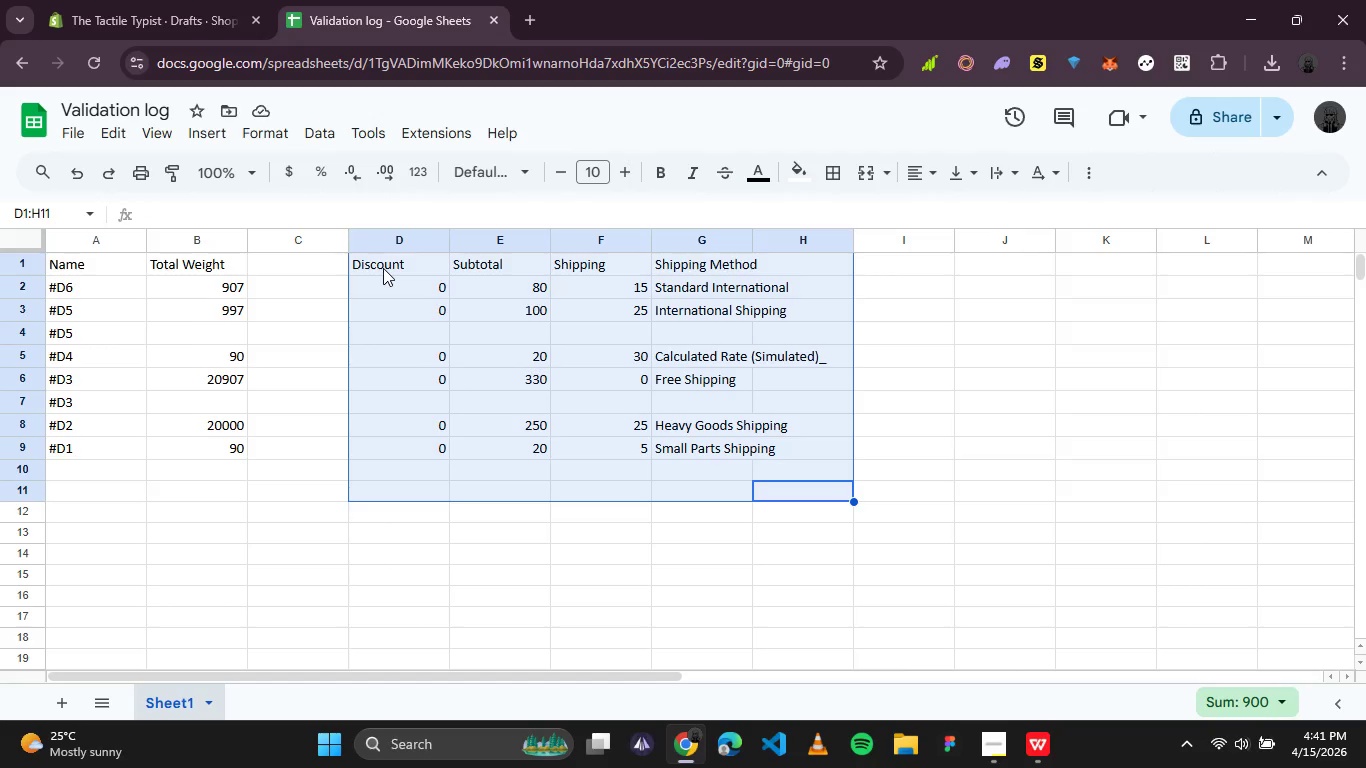 
key(Control+X)
 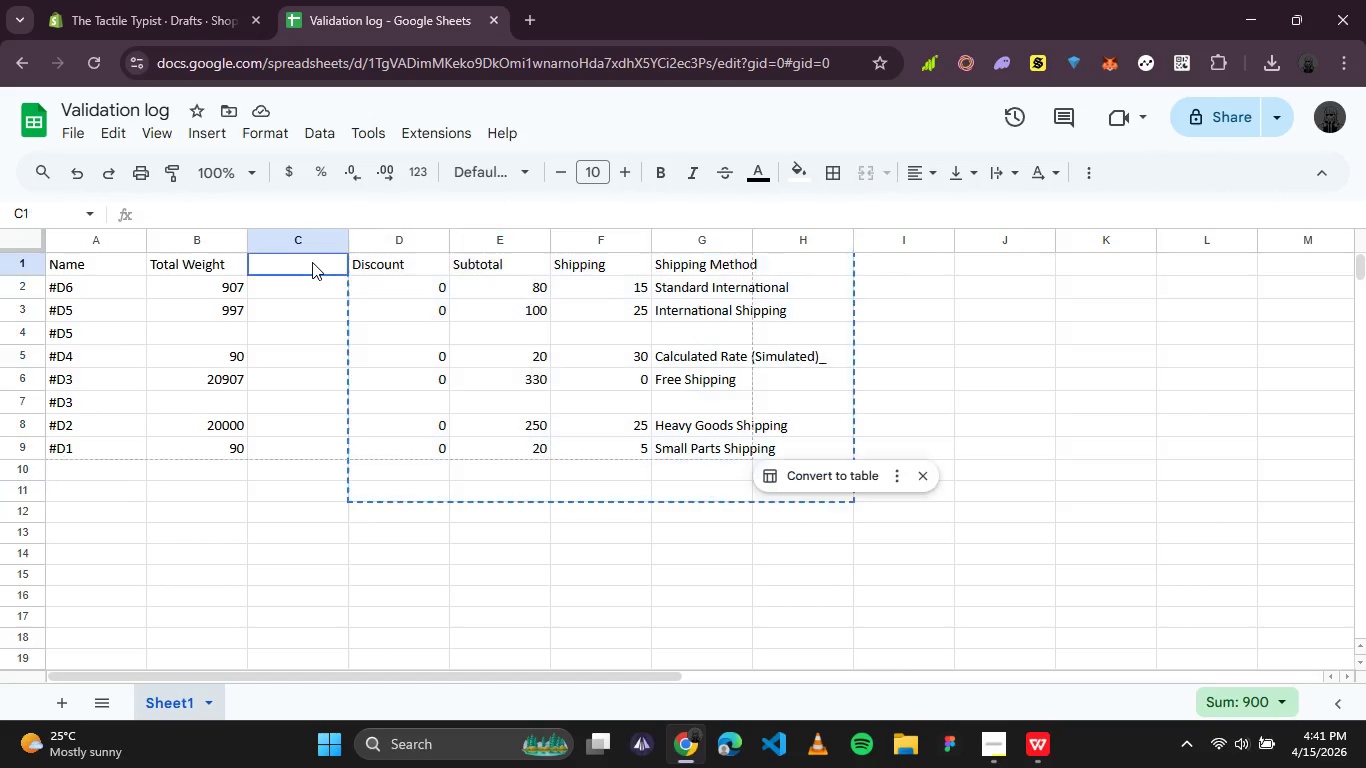 
key(Control+V)
 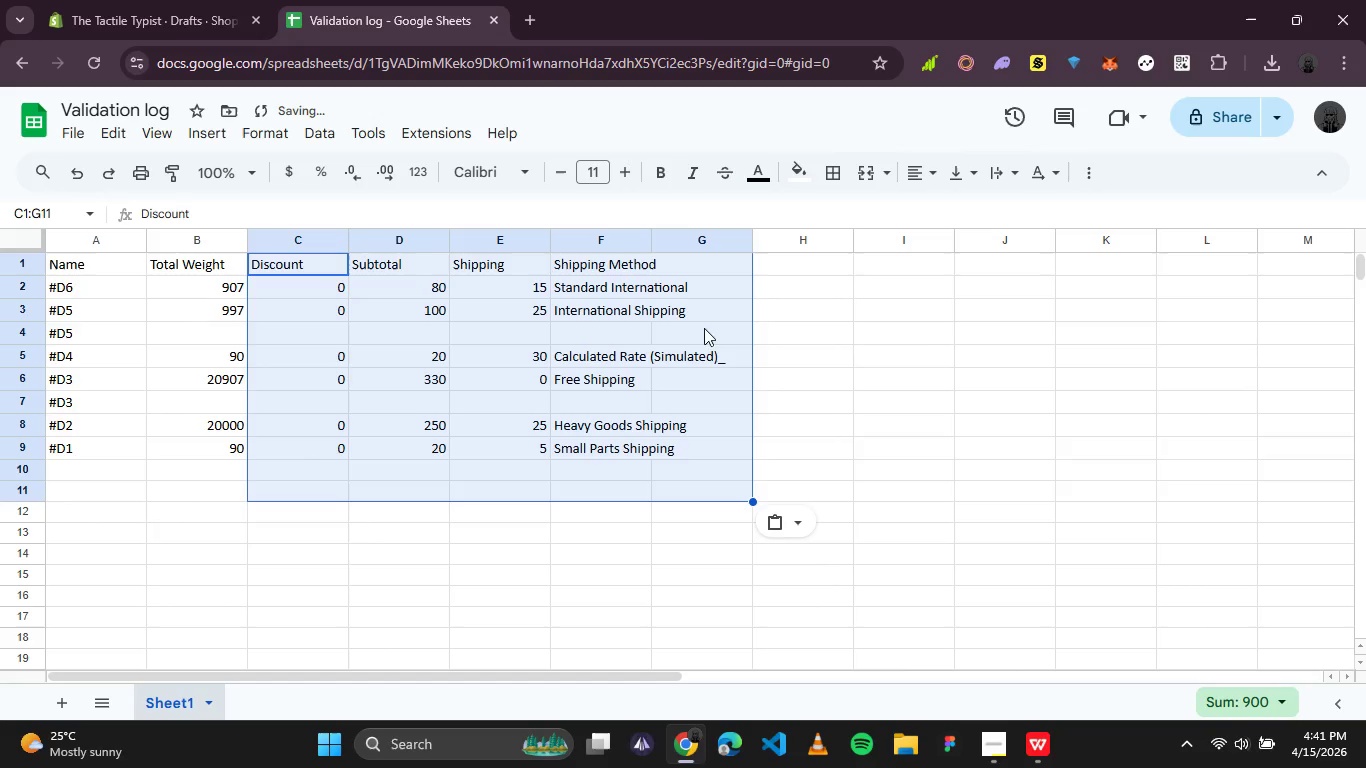 
left_click([927, 355])
 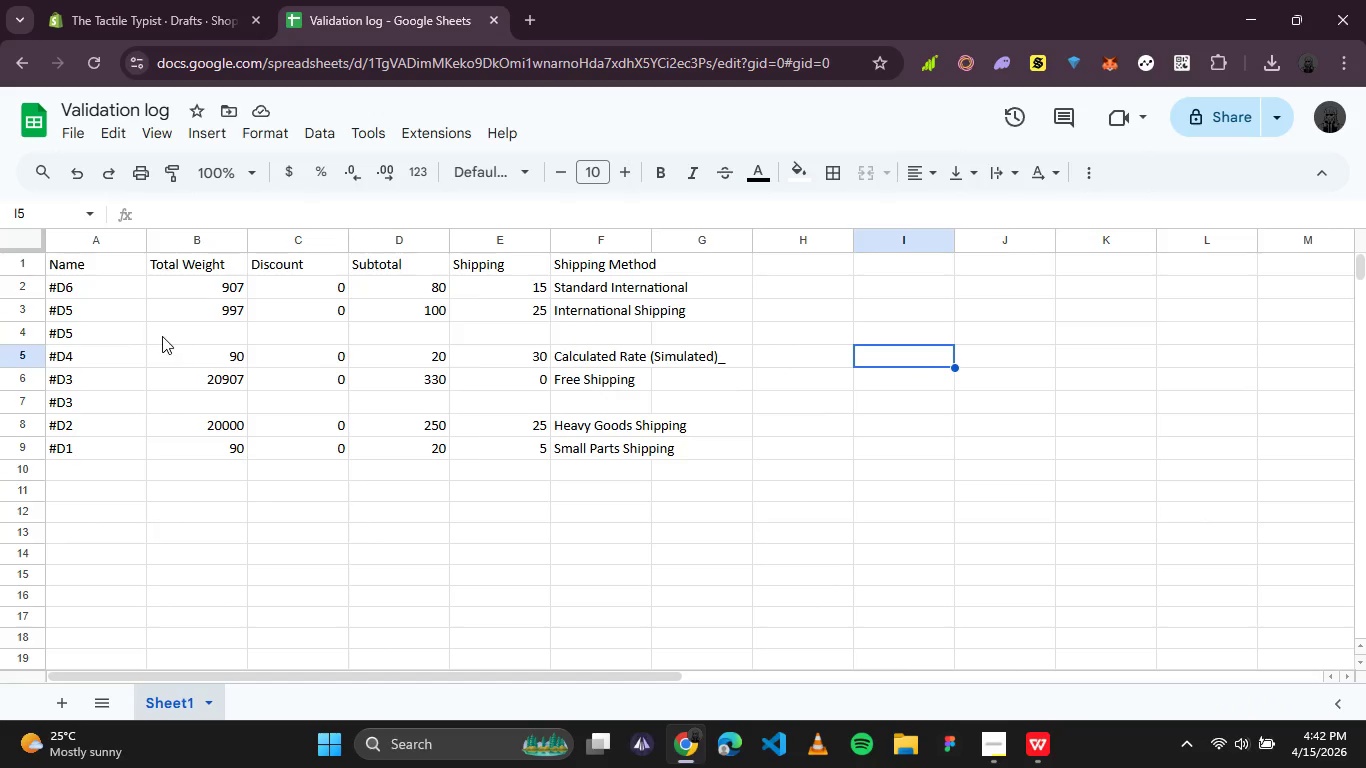 
wait(6.91)
 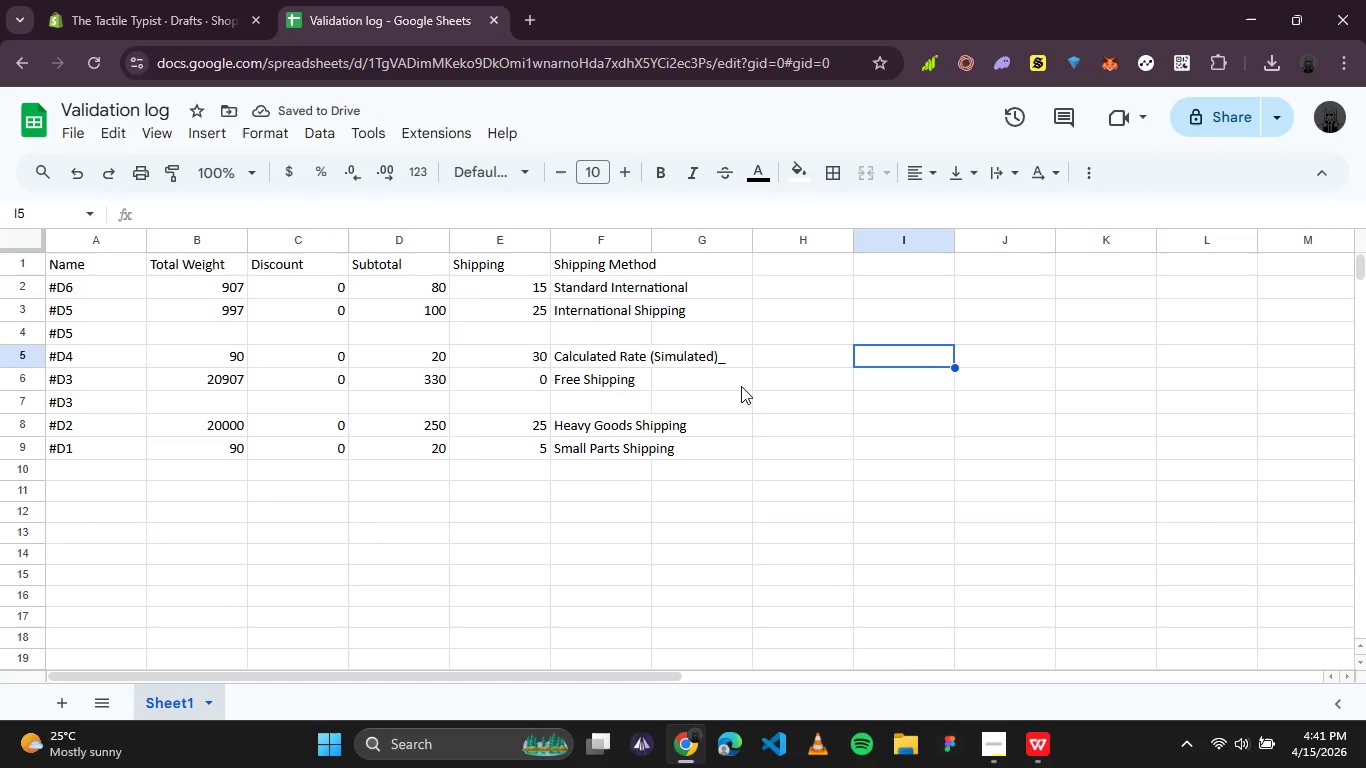 
left_click([103, 339])
 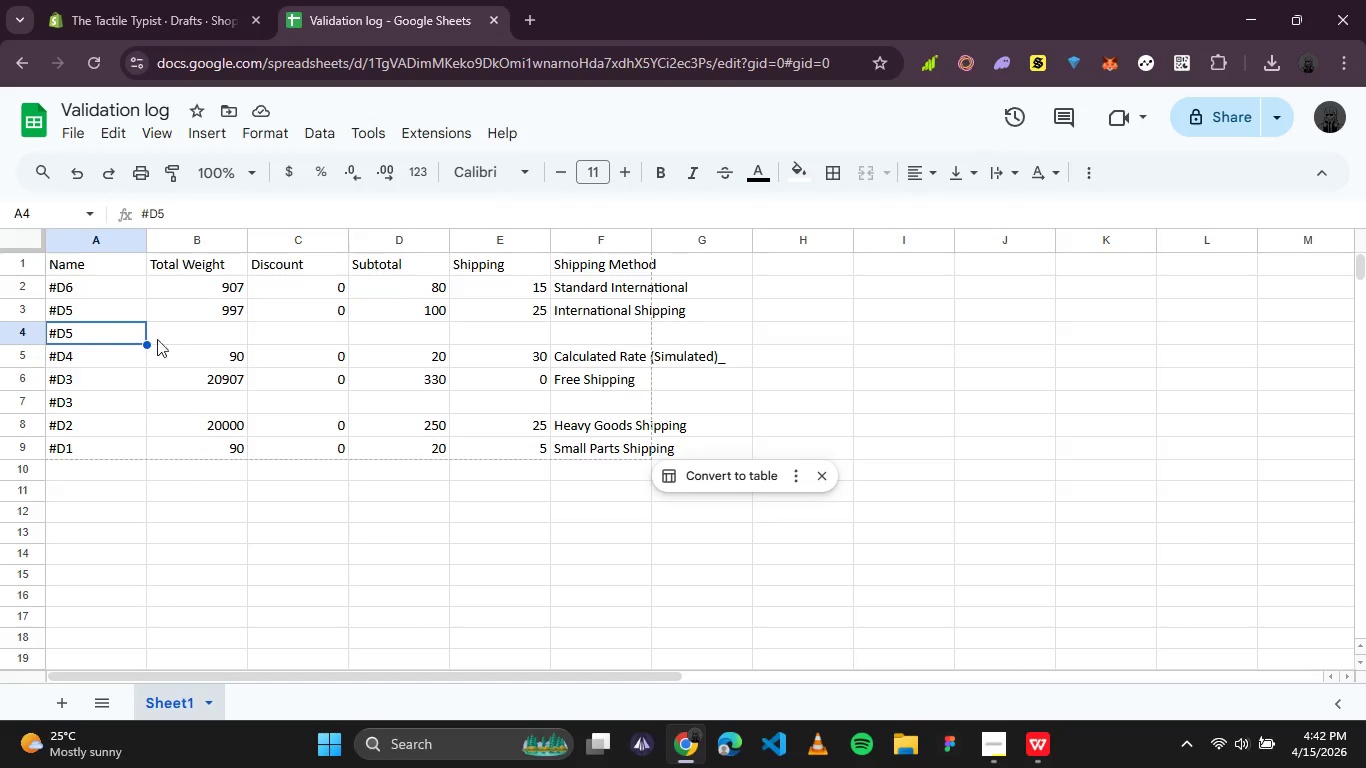 
wait(6.31)
 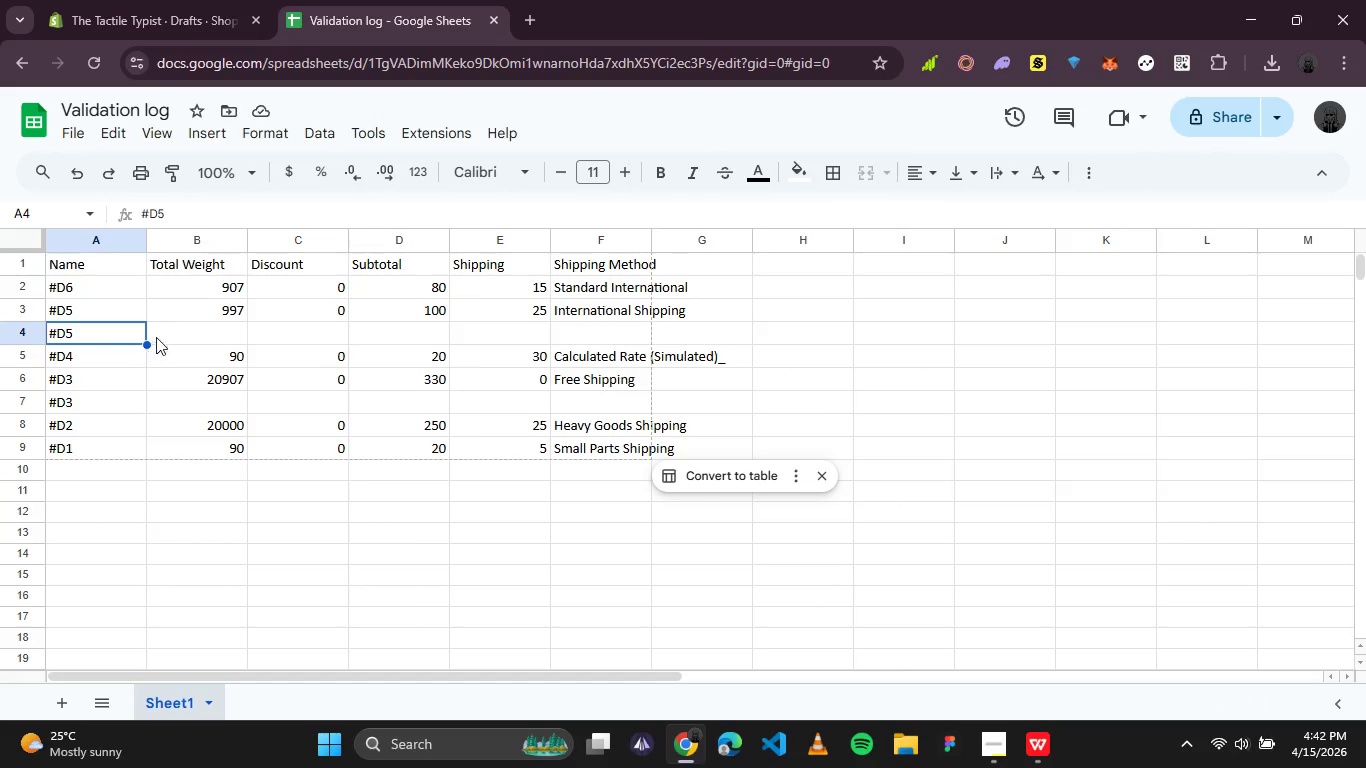 
left_click([806, 383])
 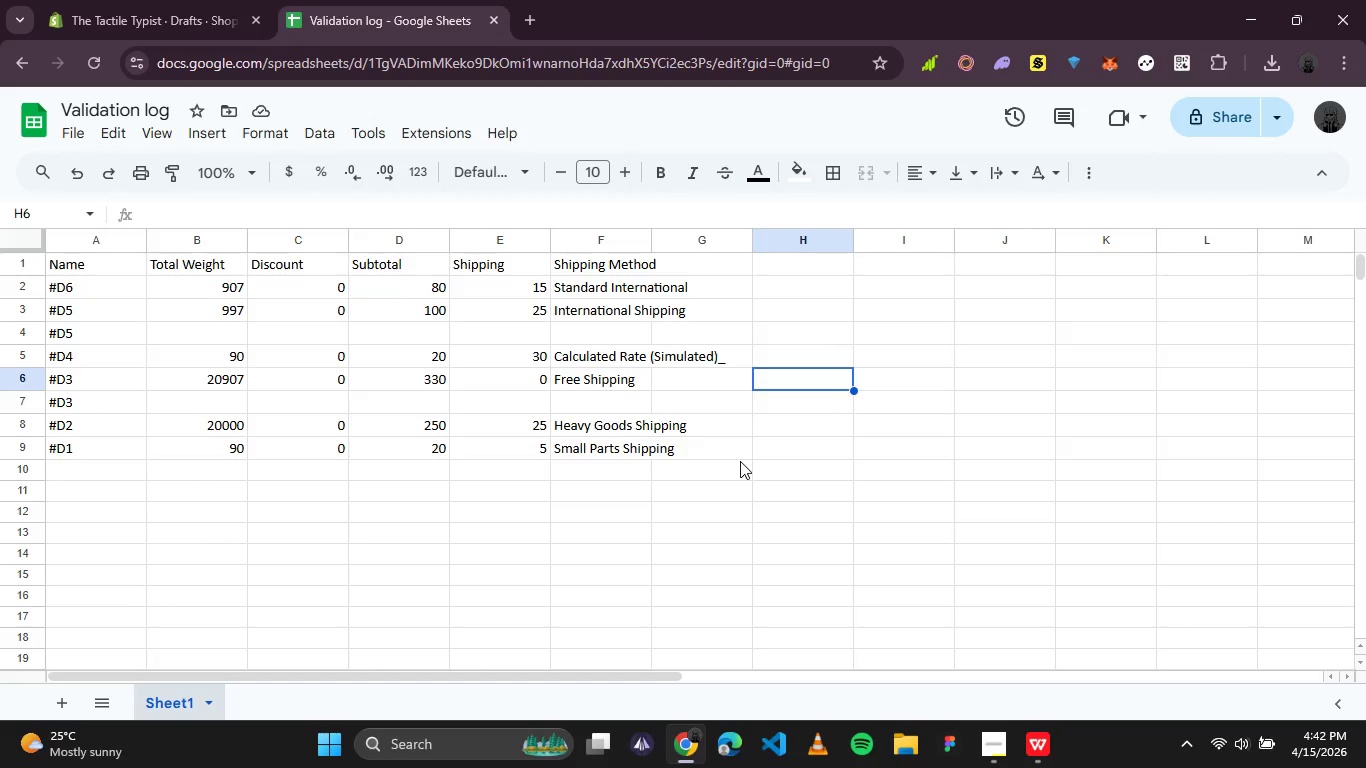 
left_click_drag(start_coordinate=[740, 461], to_coordinate=[97, 351])
 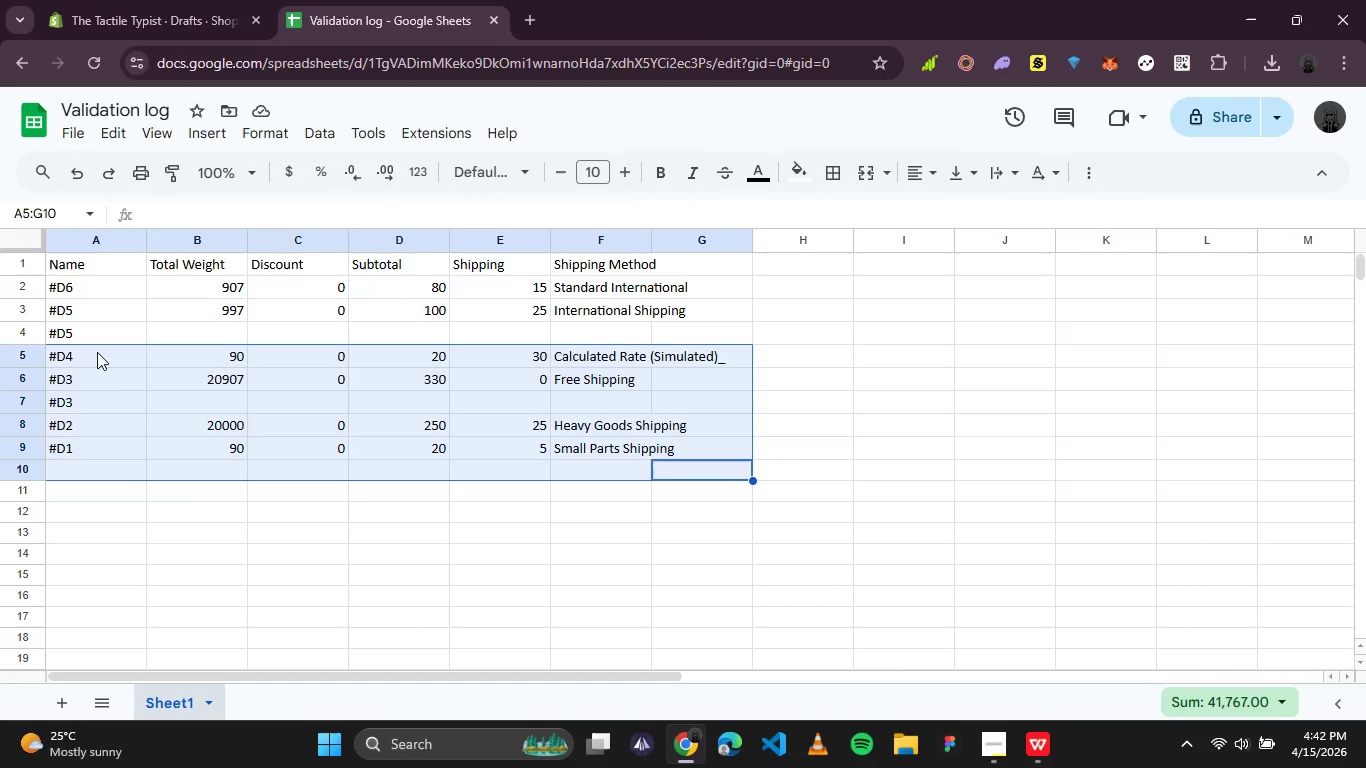 
key(Control+X)
 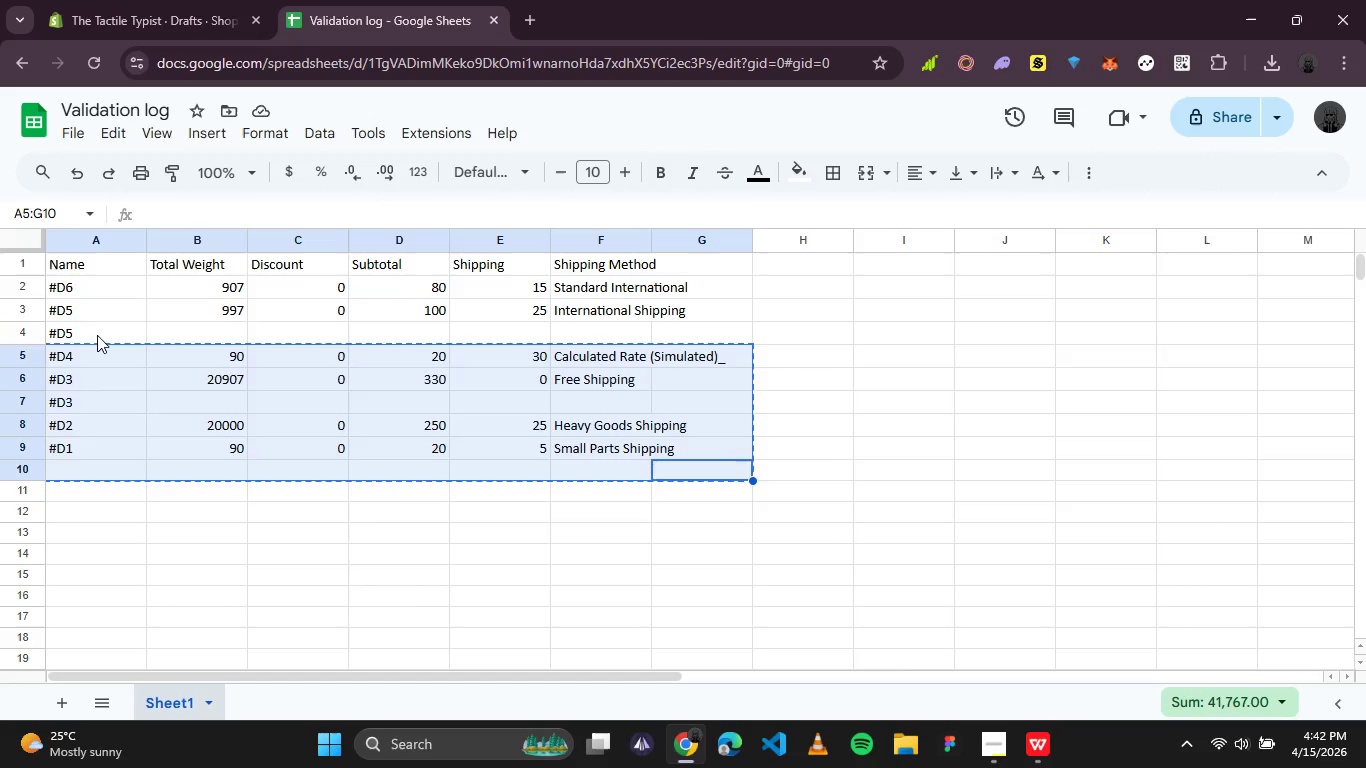 
left_click([97, 335])
 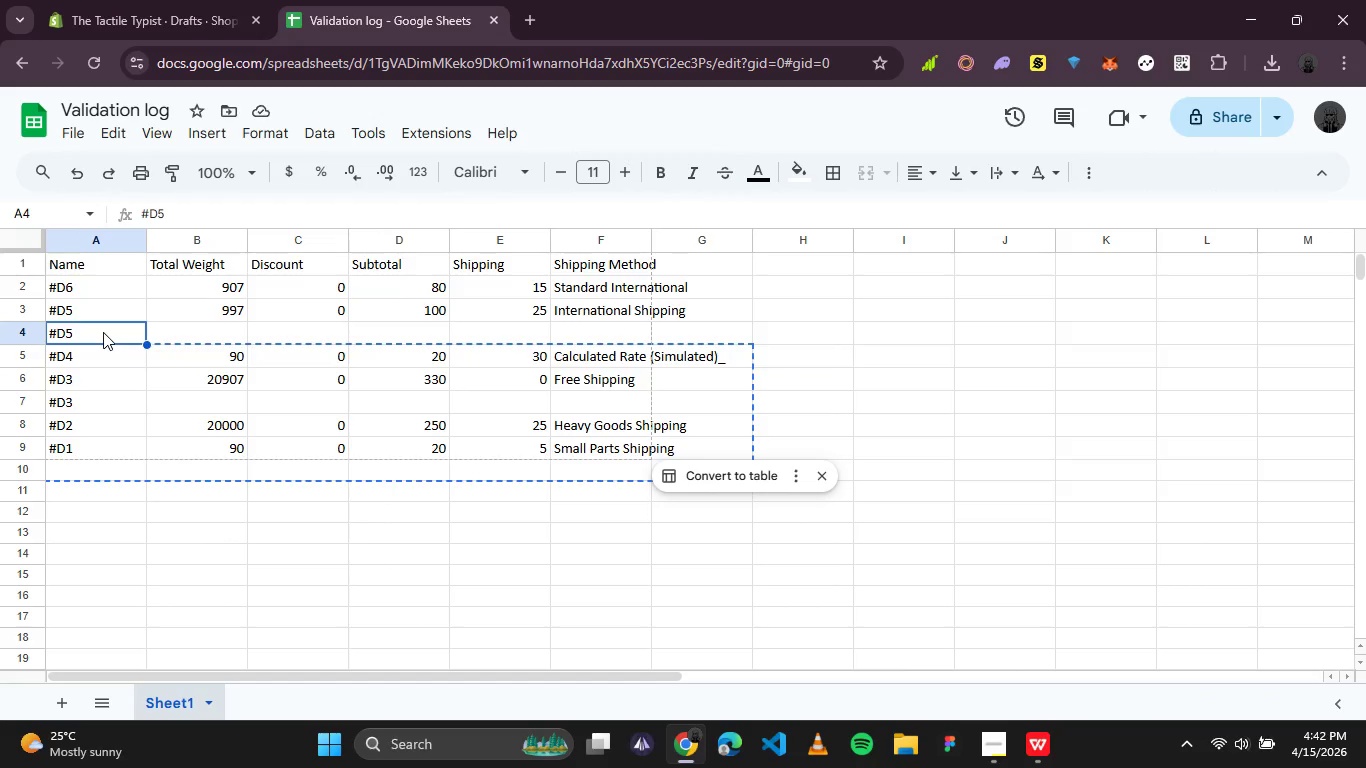 
key(Control+V)
 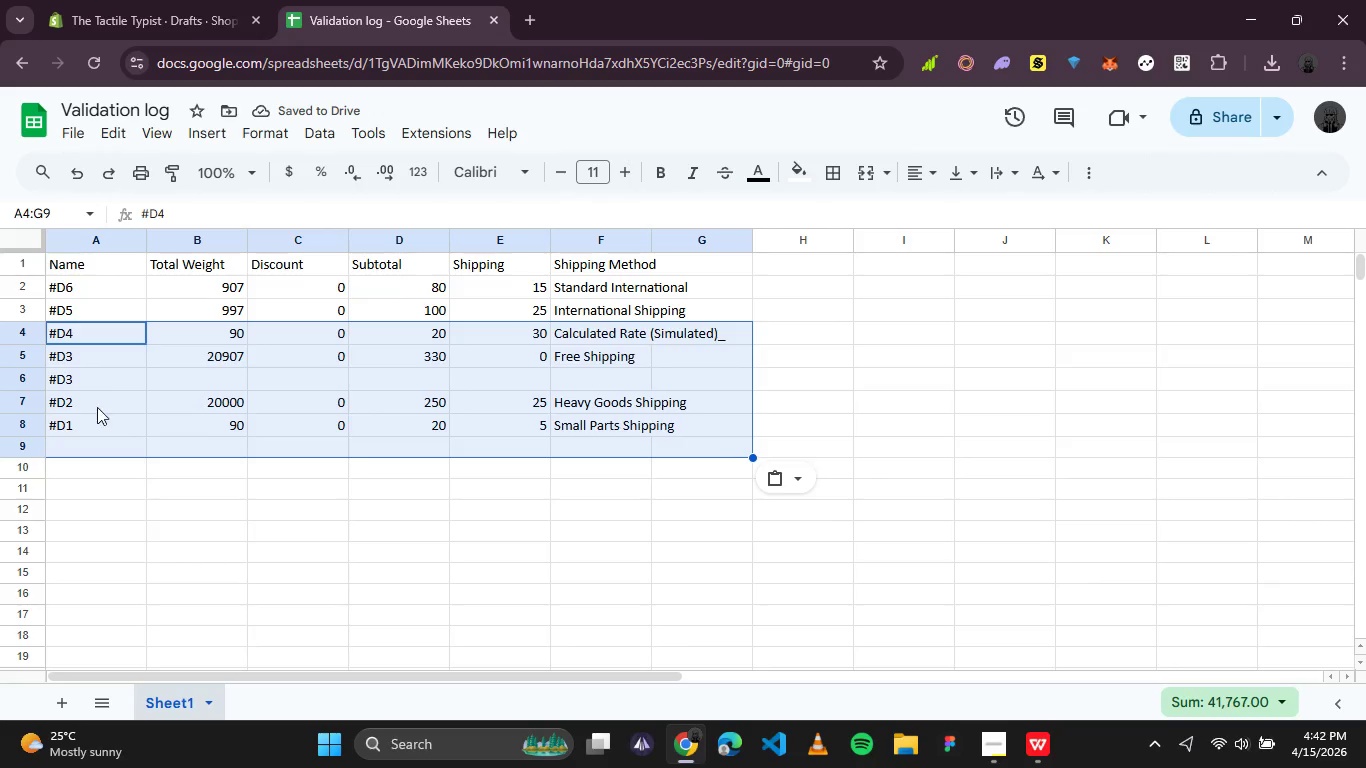 
wait(6.19)
 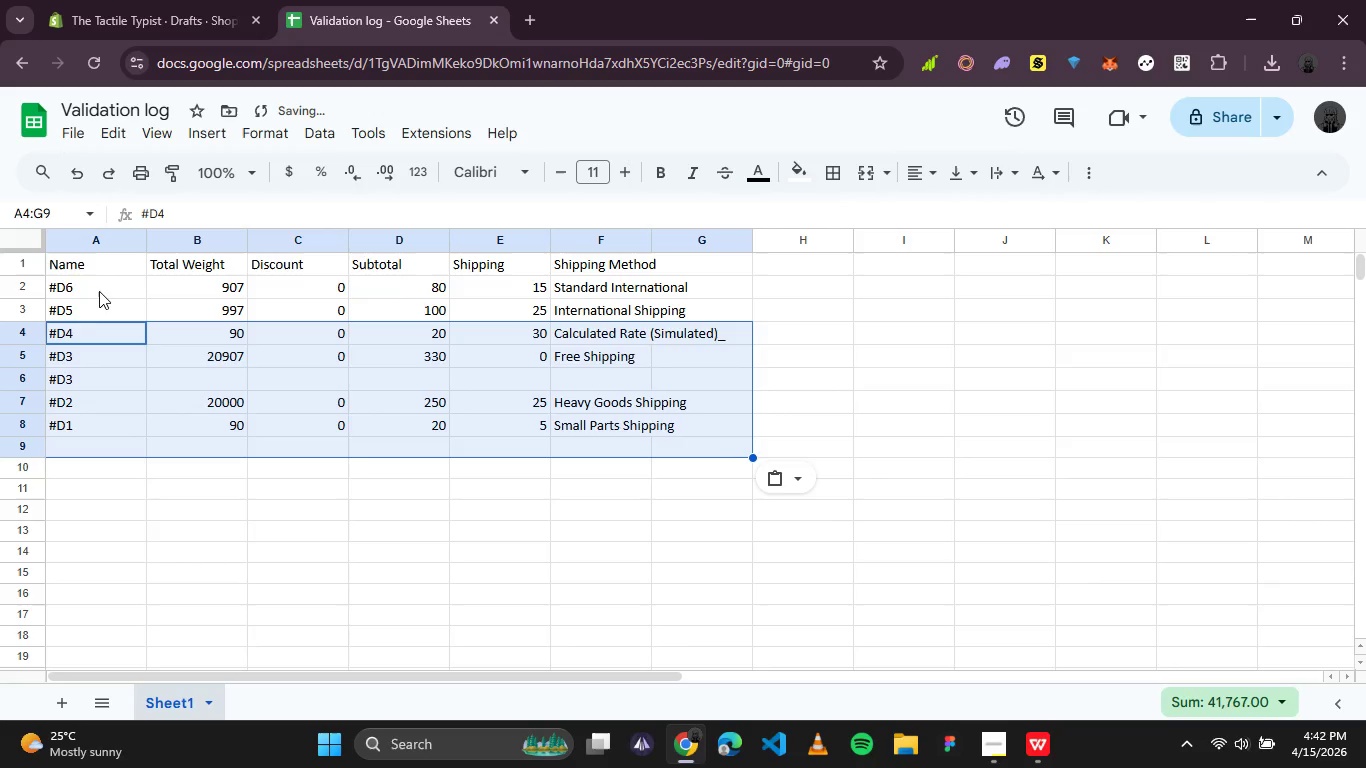 
left_click_drag(start_coordinate=[707, 448], to_coordinate=[103, 401])
 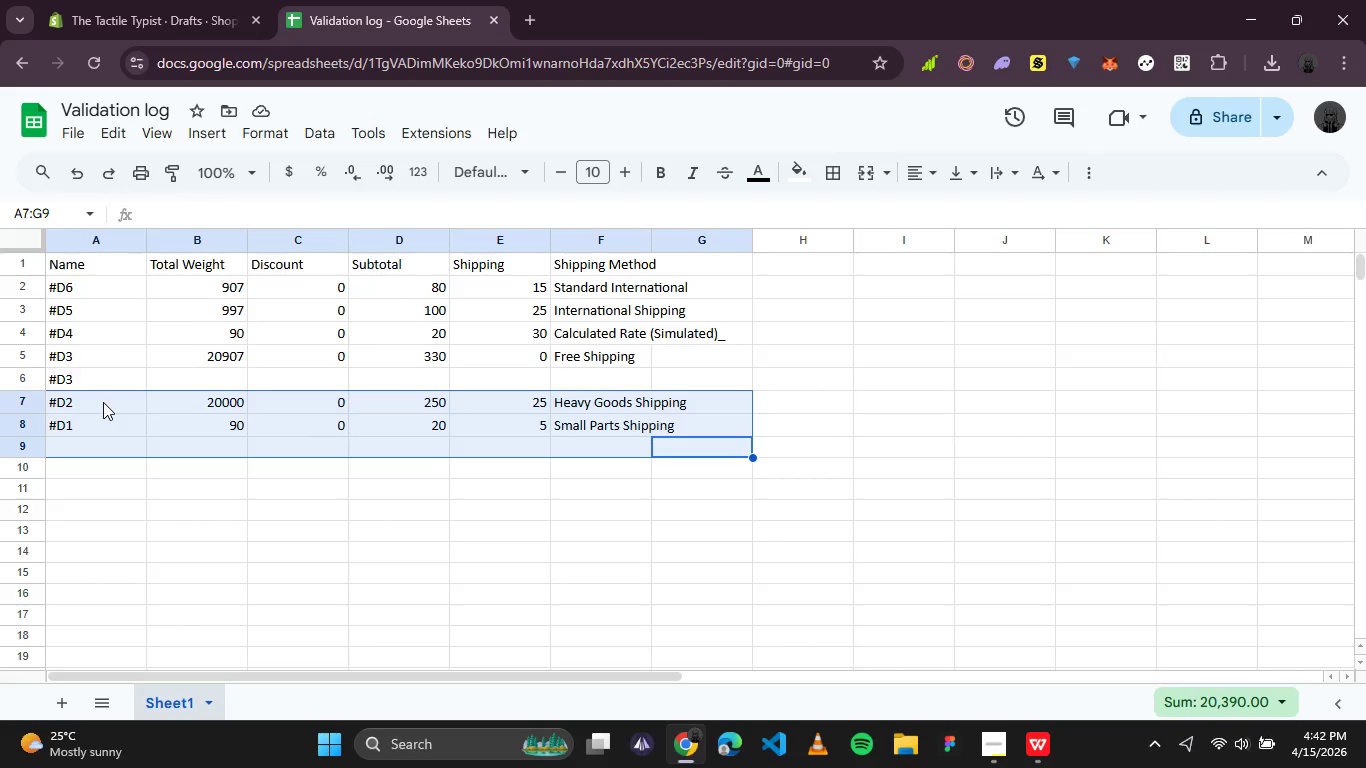 
key(Control+X)
 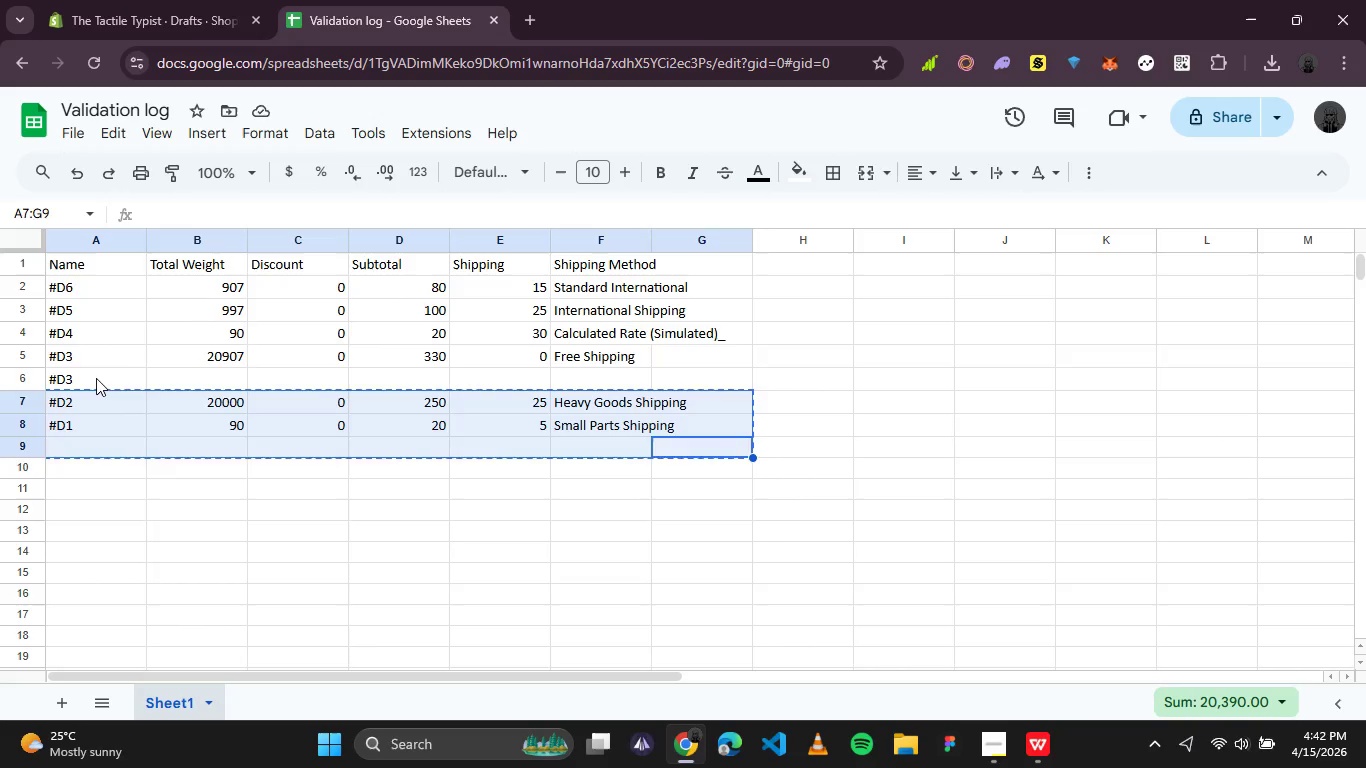 
left_click([96, 378])
 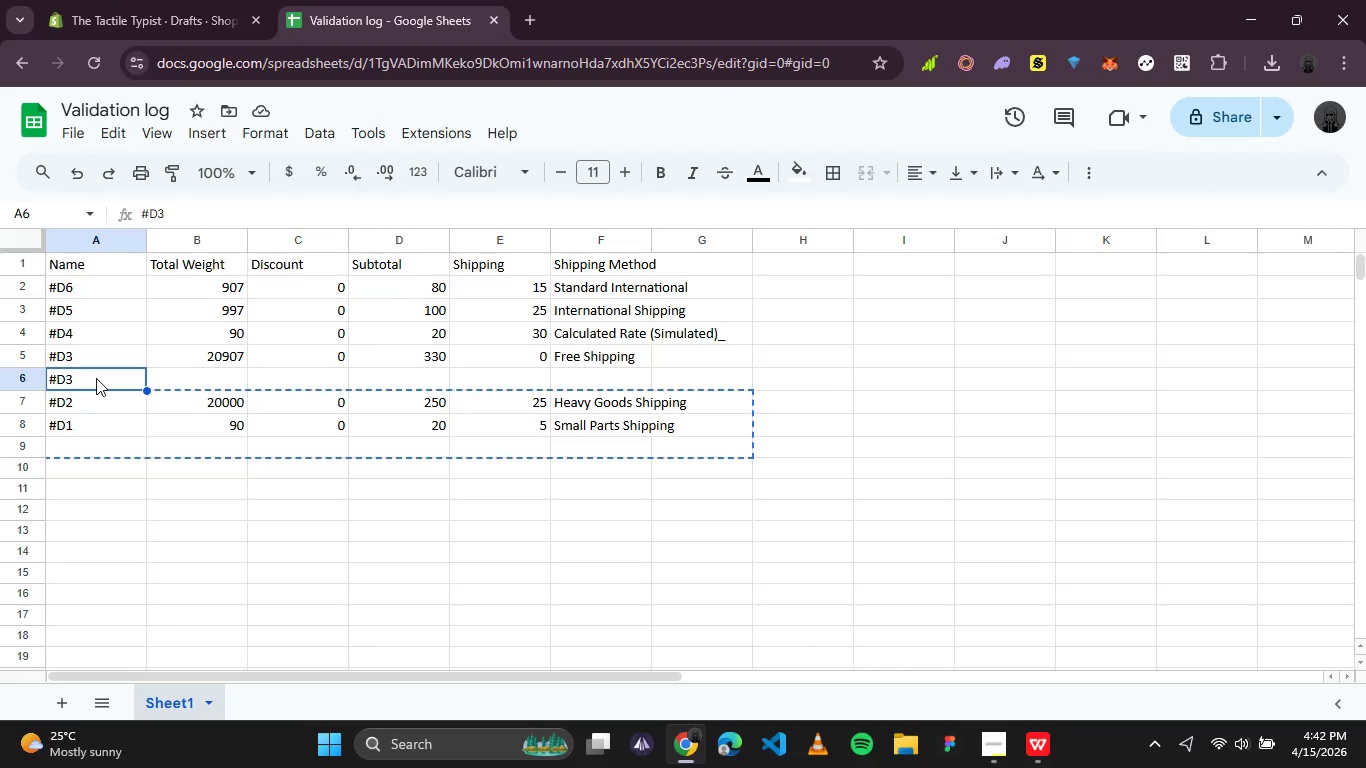 
key(Control+V)
 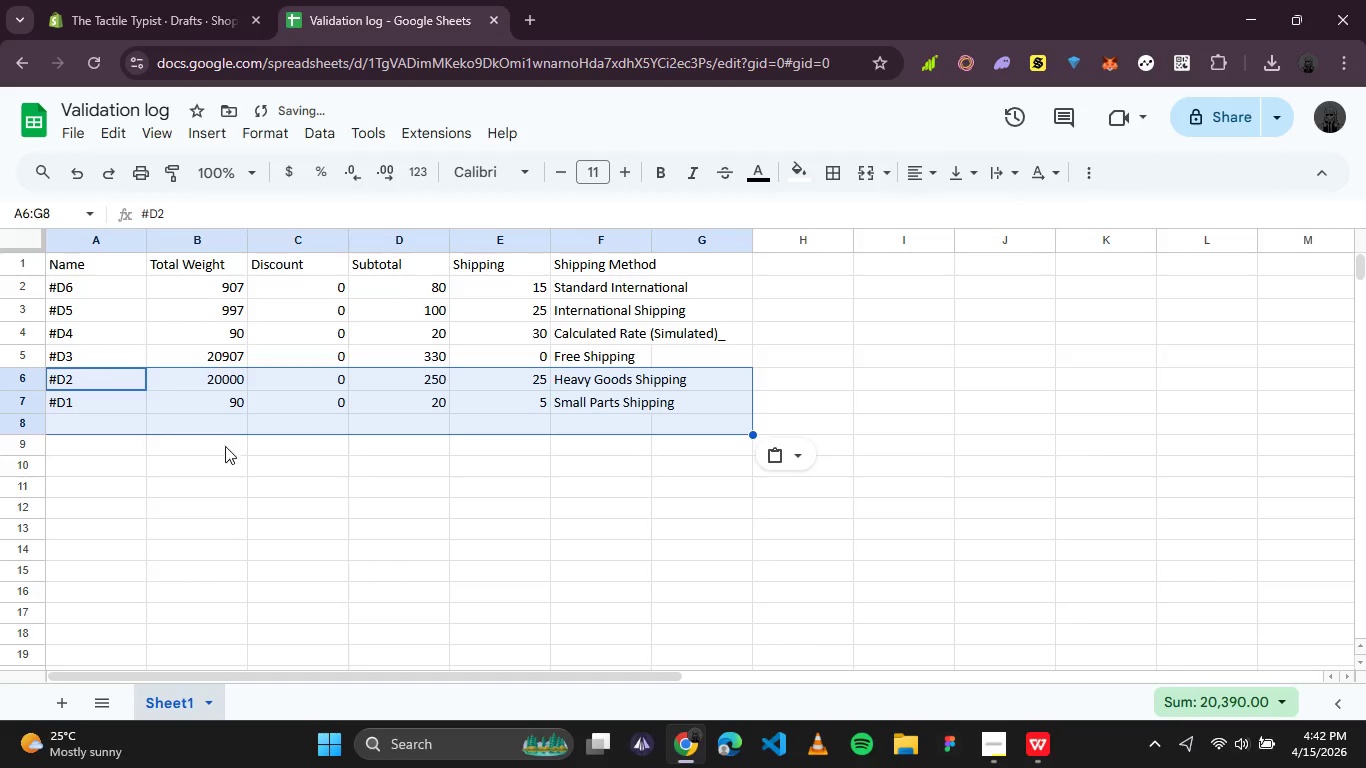 
left_click([261, 462])
 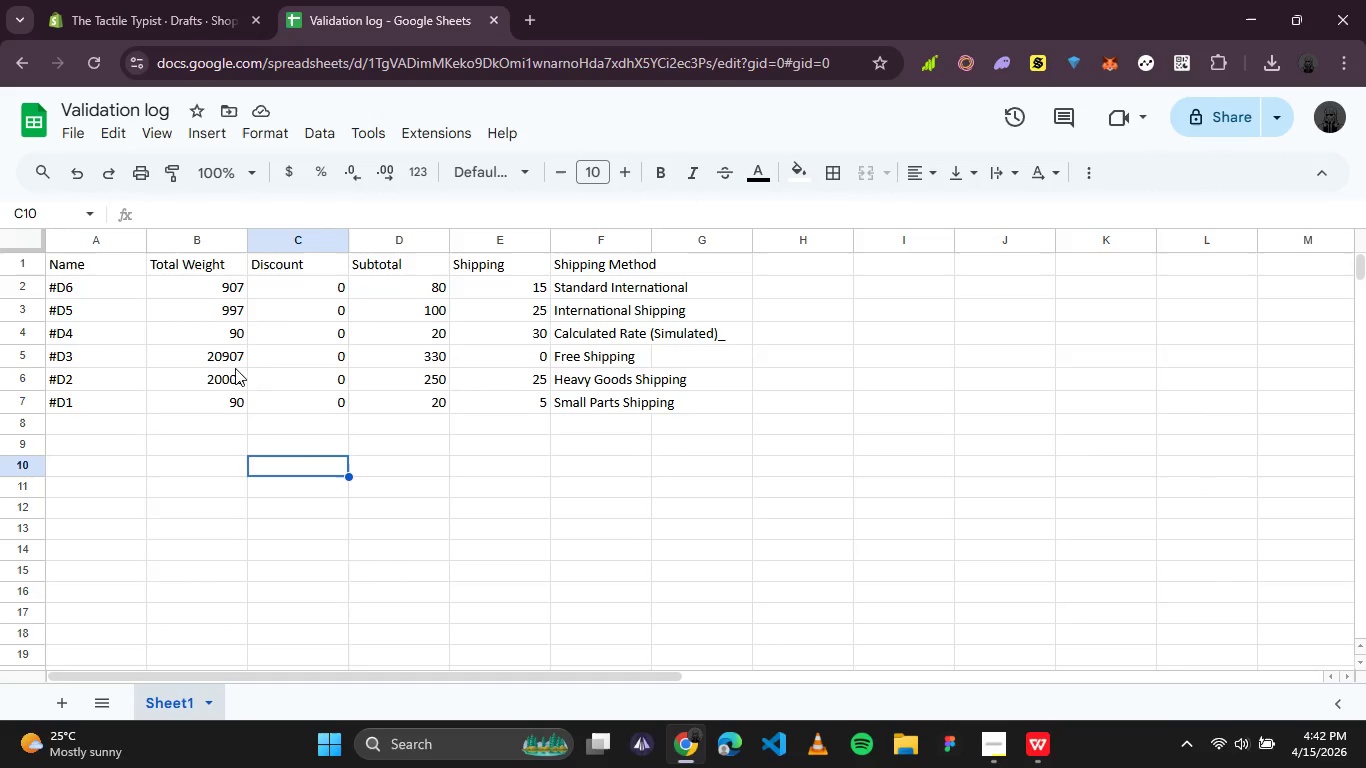 
wait(5.95)
 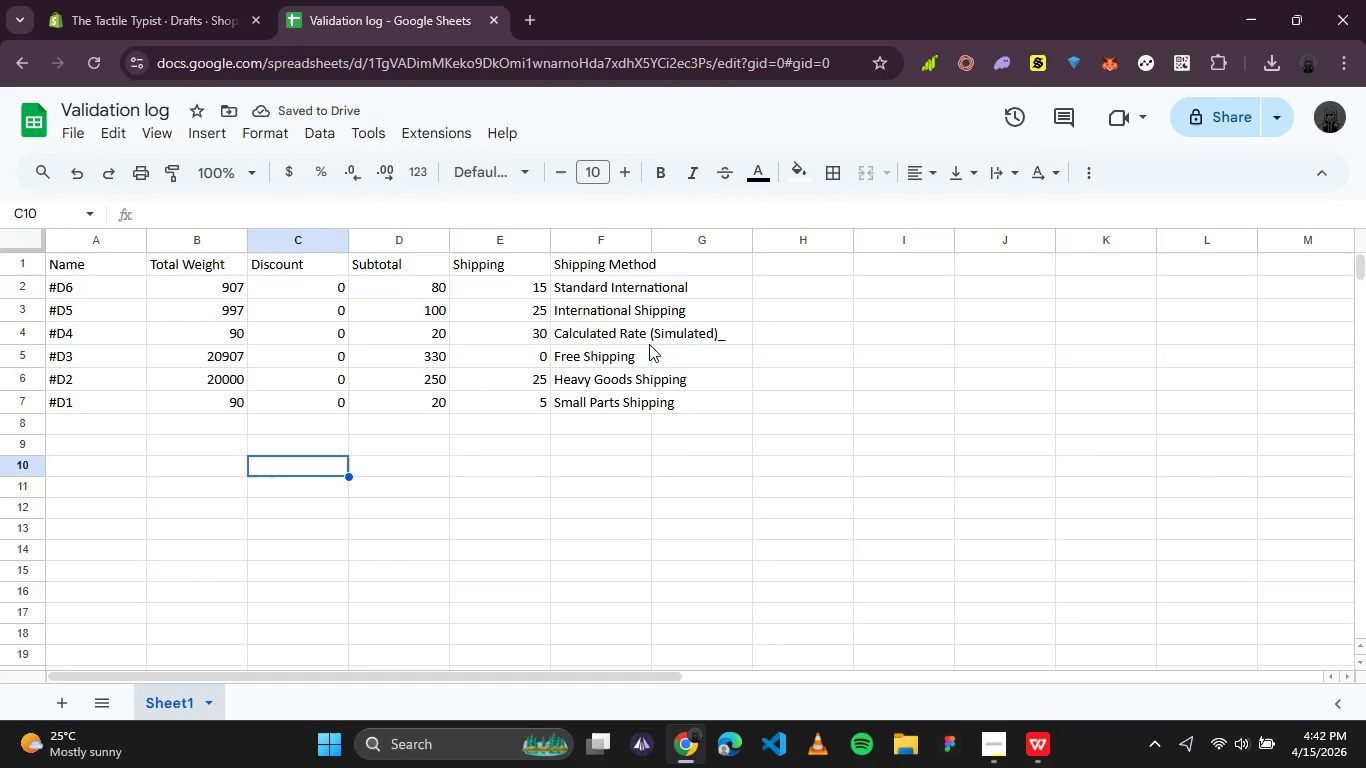 
left_click_drag(start_coordinate=[320, 266], to_coordinate=[314, 393])
 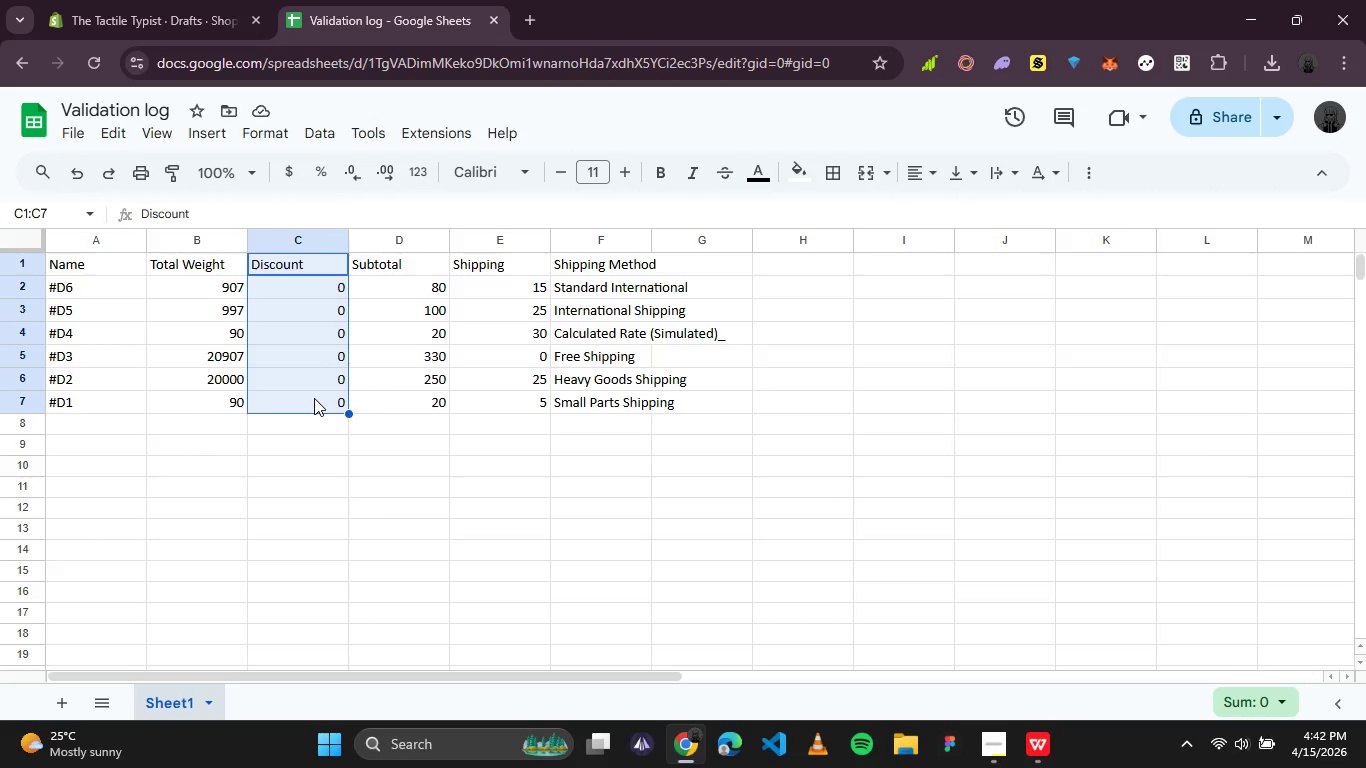 
key(Delete)
 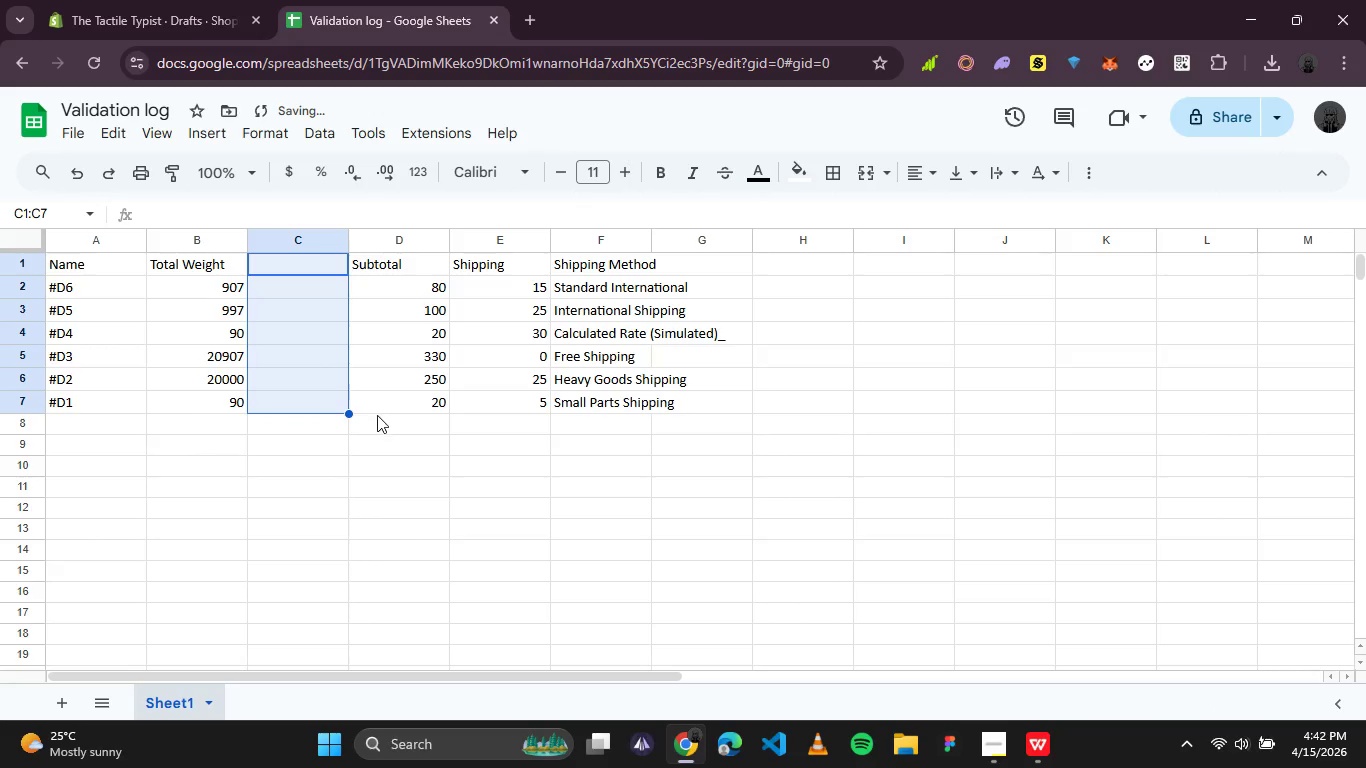 
left_click([391, 434])
 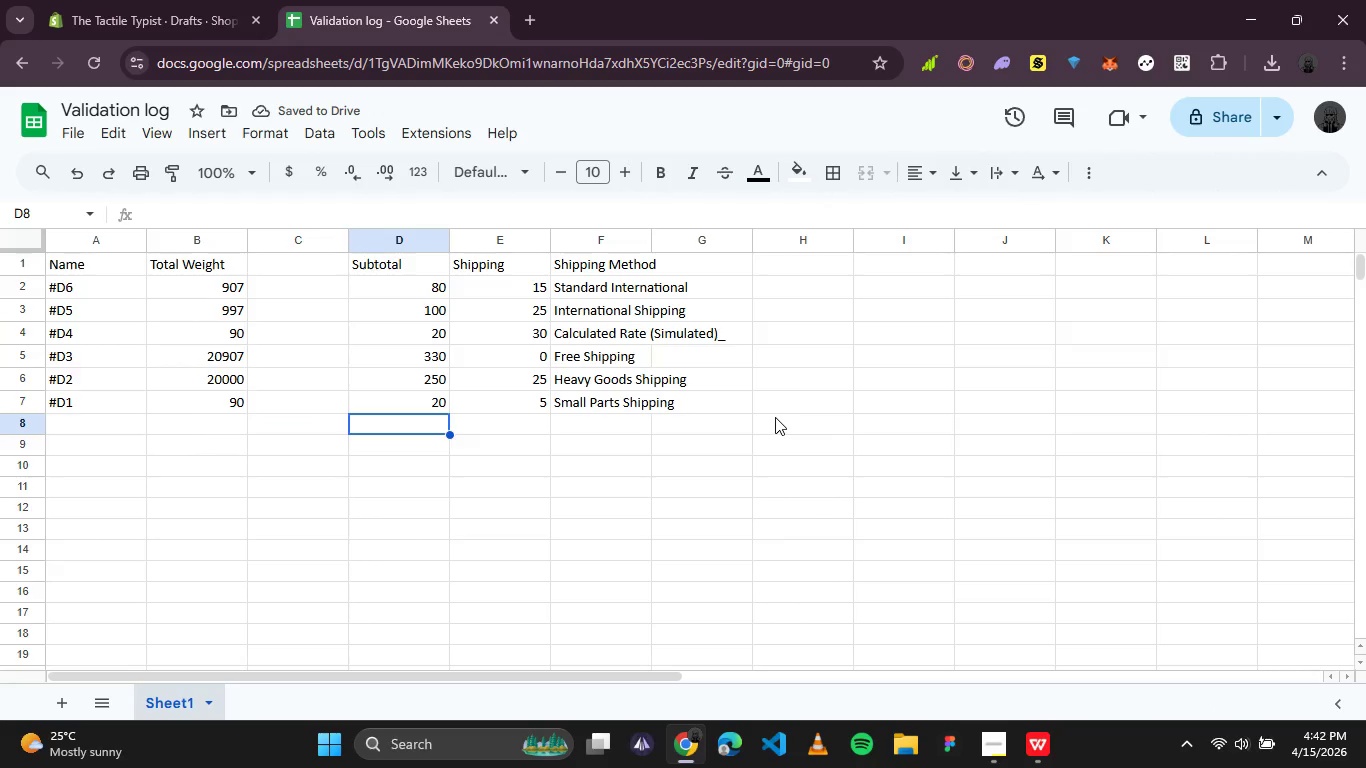 
left_click_drag(start_coordinate=[775, 417], to_coordinate=[411, 271])
 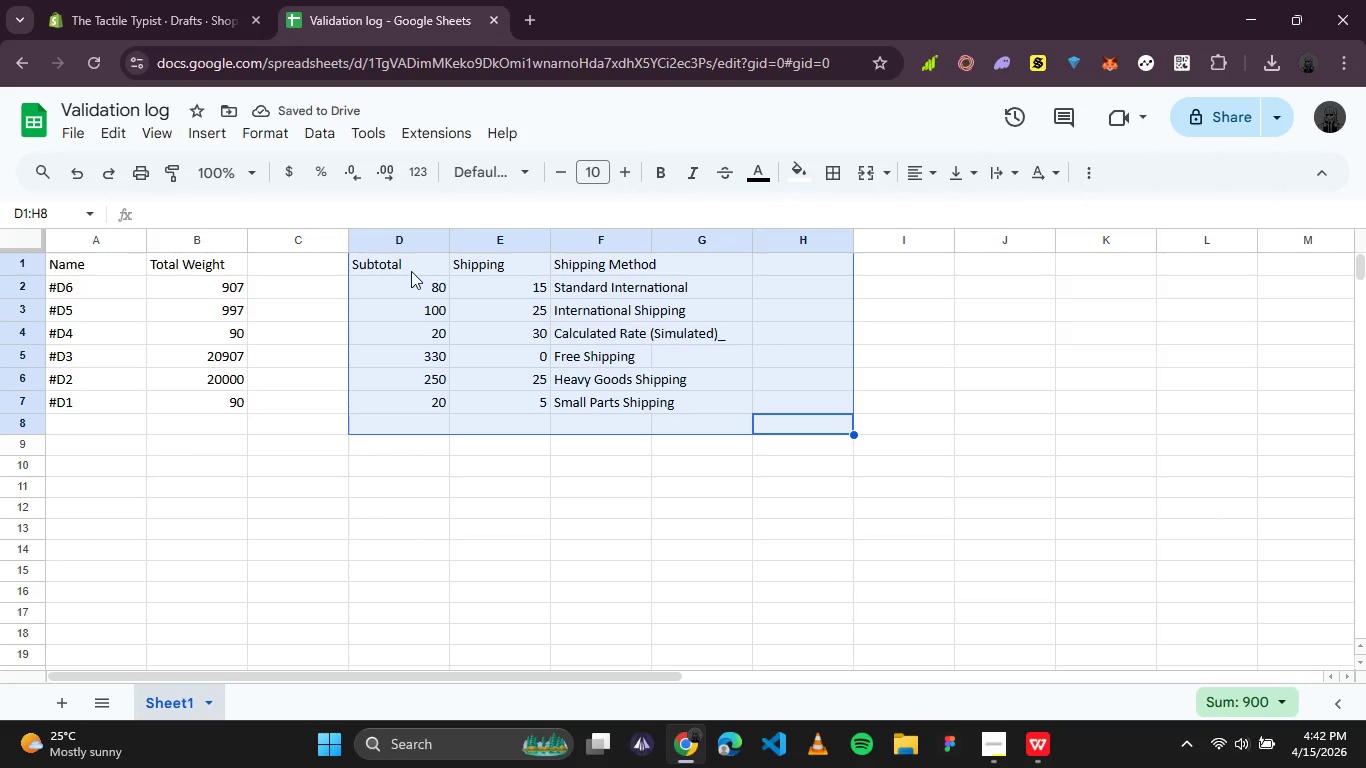 
key(Control+X)
 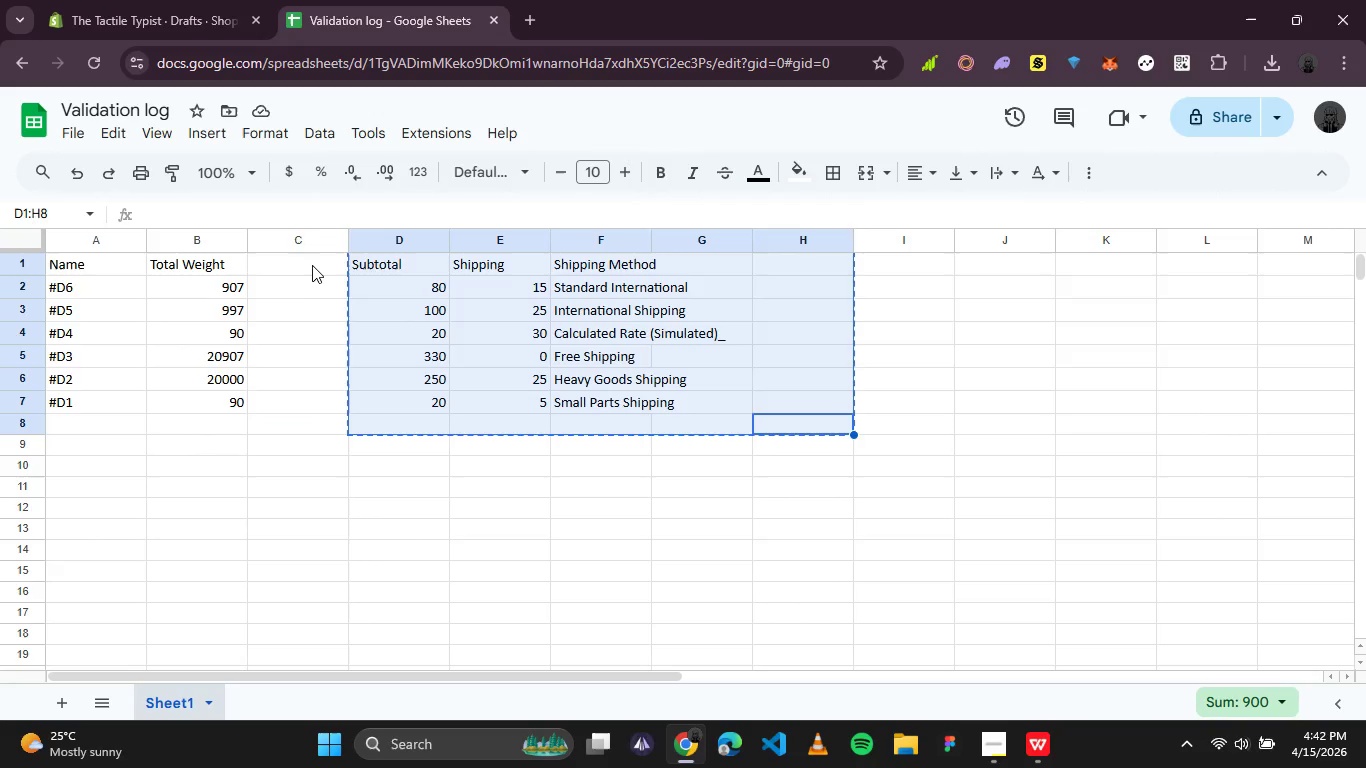 
left_click([312, 263])
 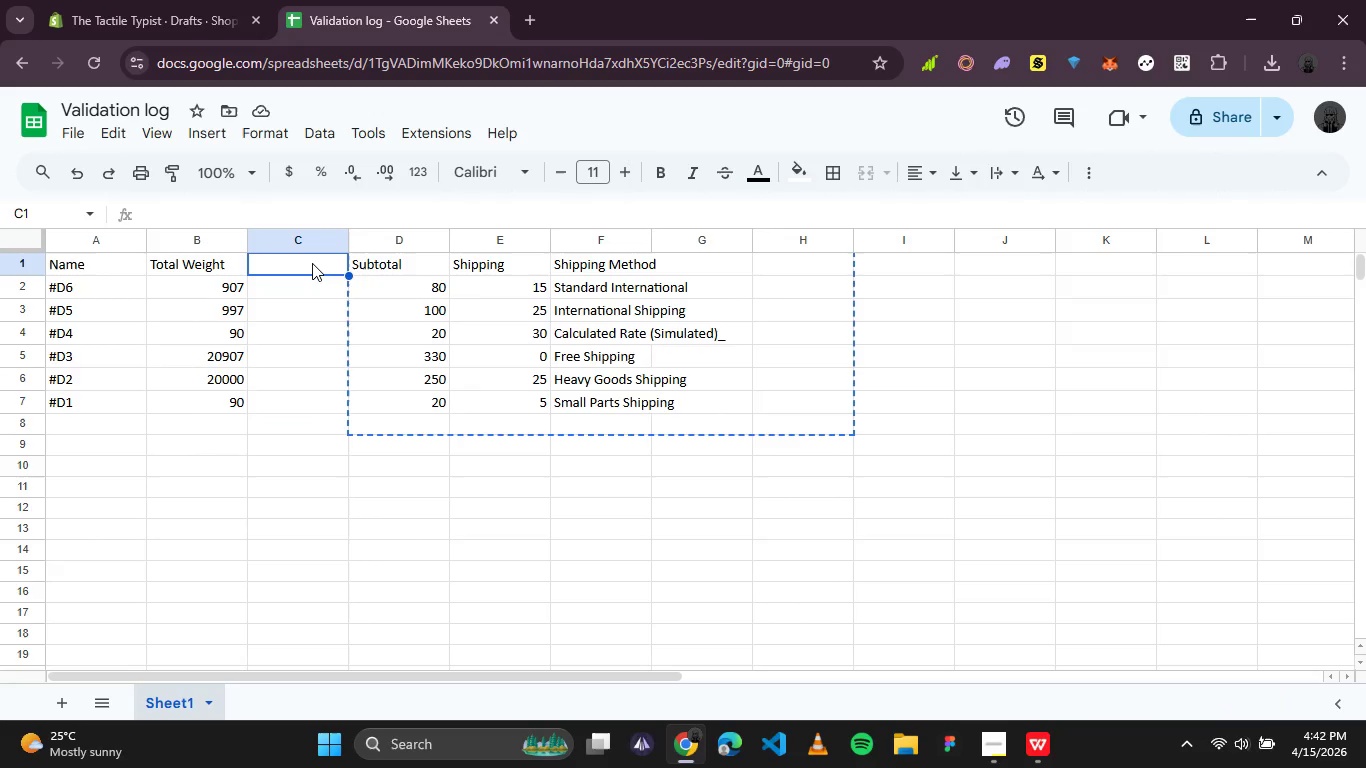 
key(Control+V)
 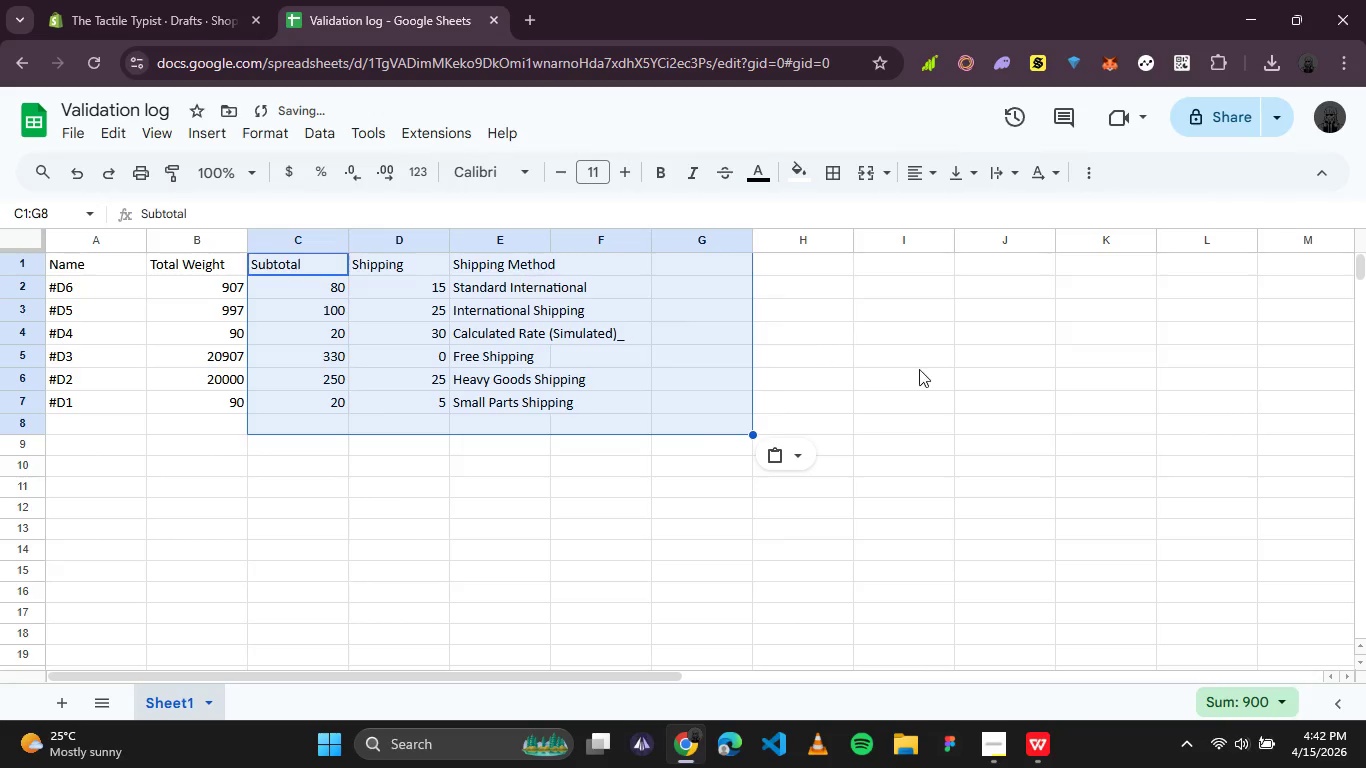 
left_click([927, 369])
 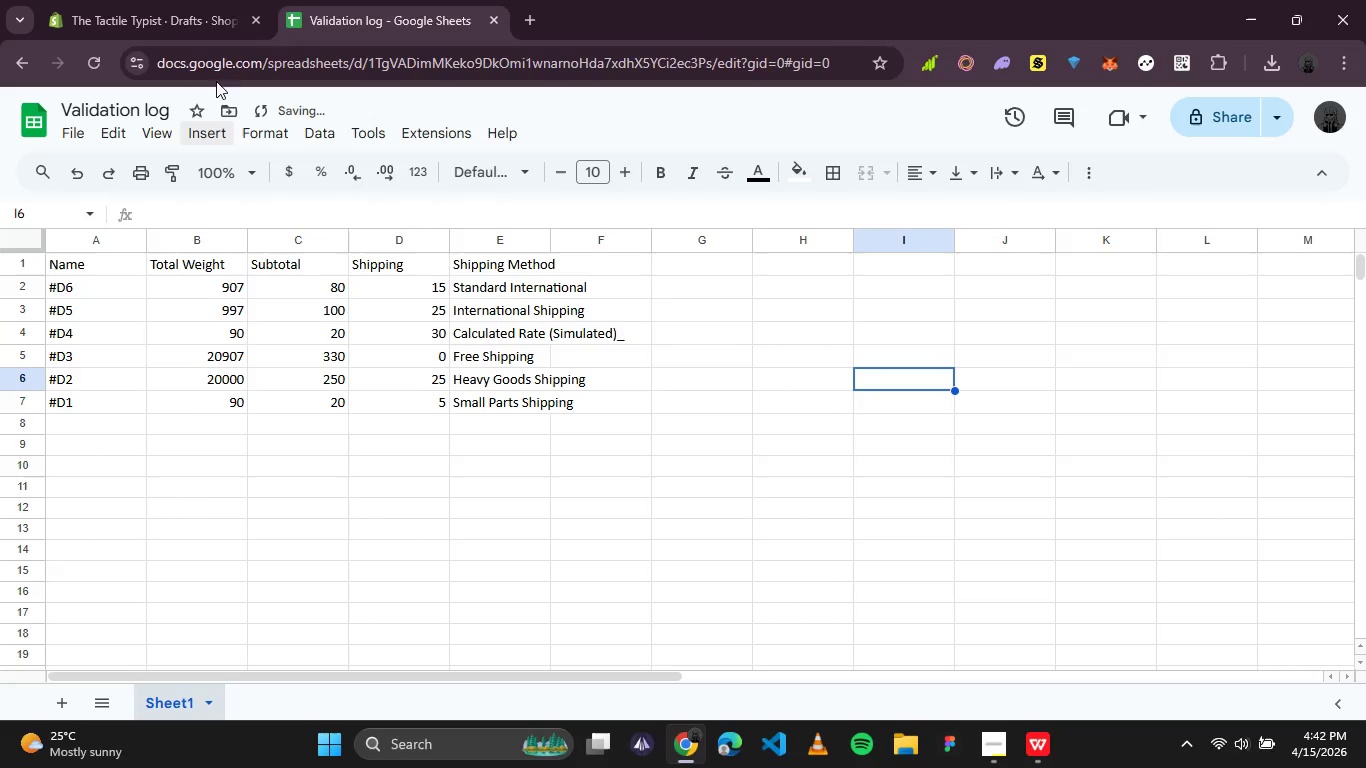 
left_click([185, 14])
 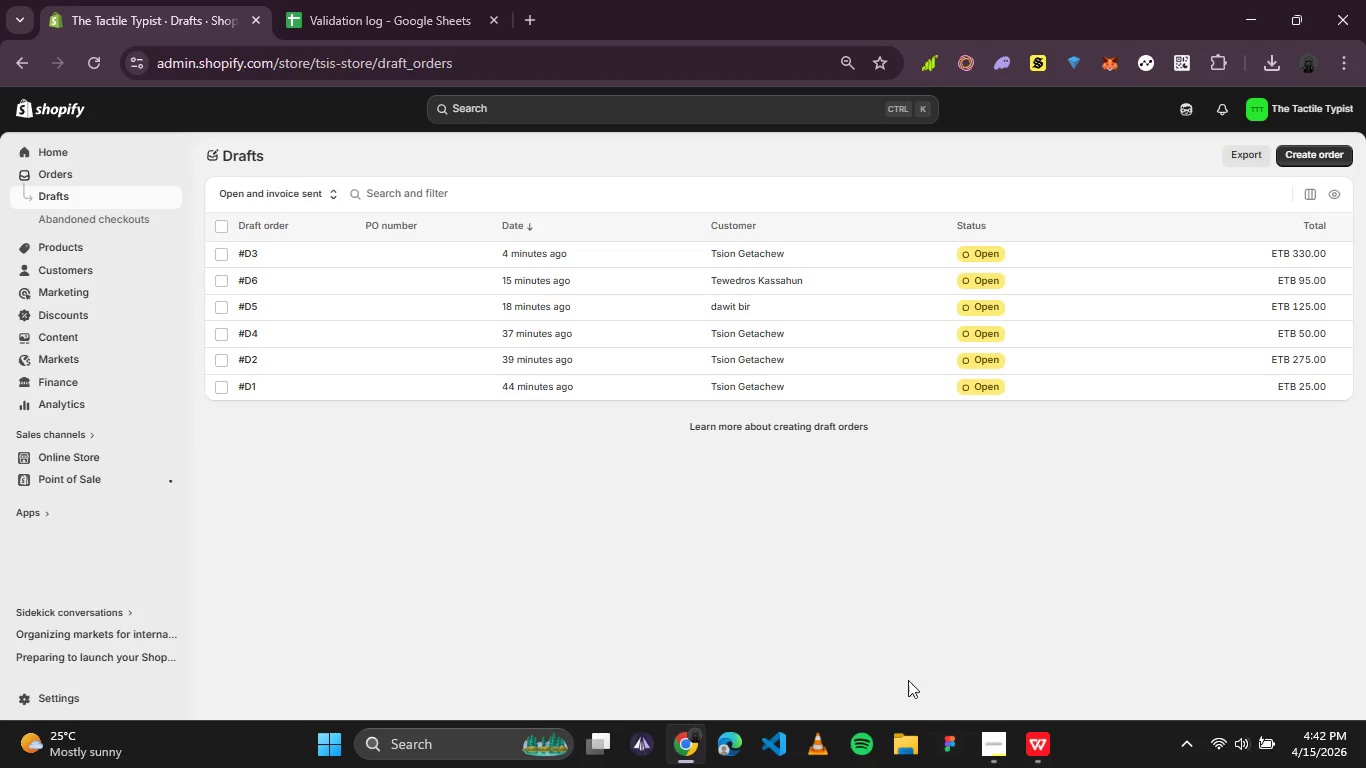 
left_click([984, 734])